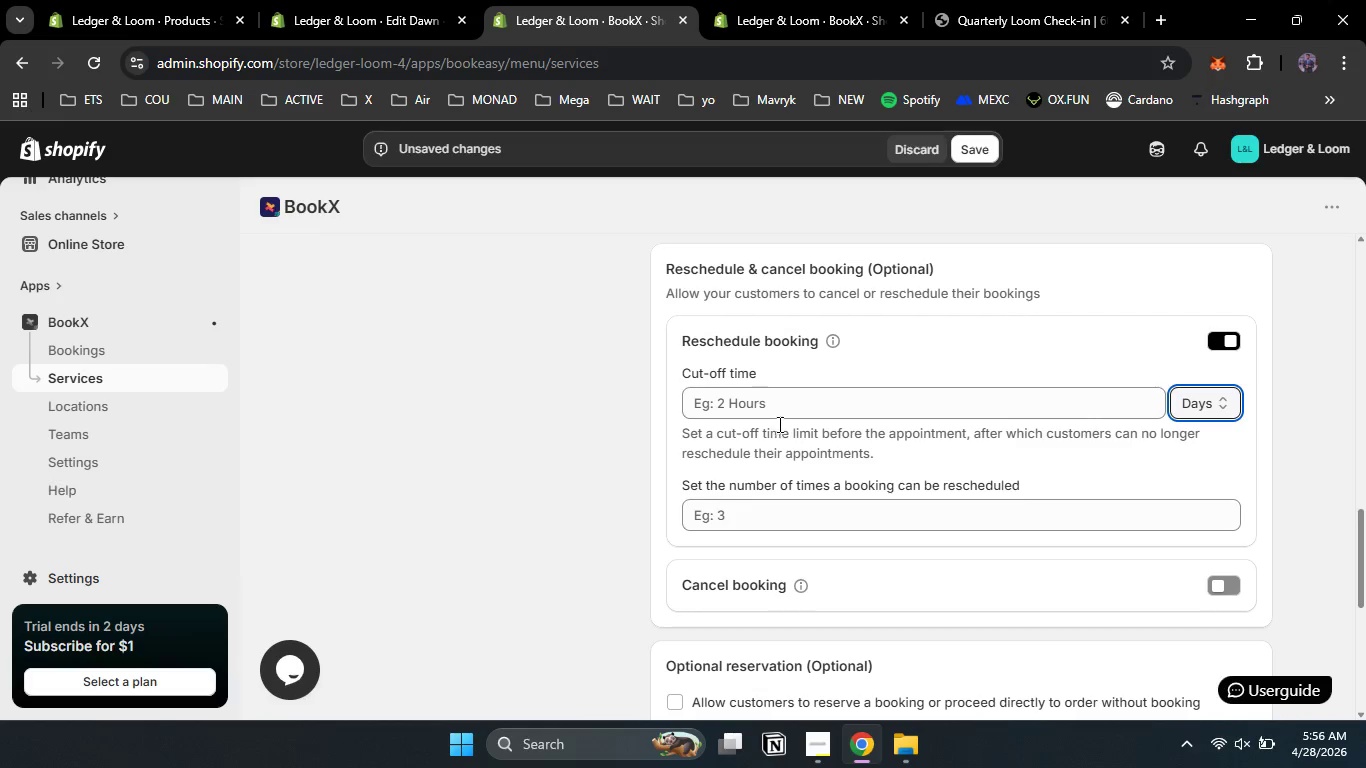 
left_click([779, 423])
 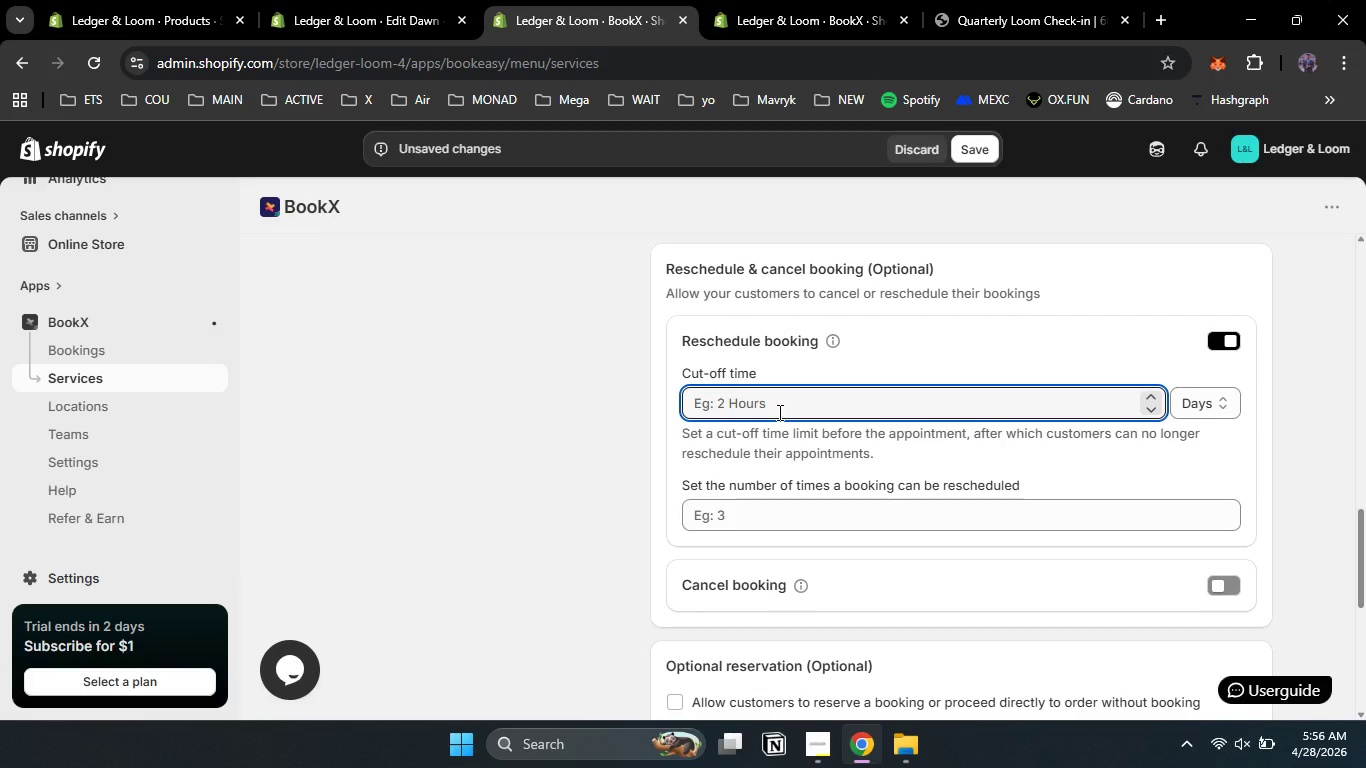 
key(Numpad1)
 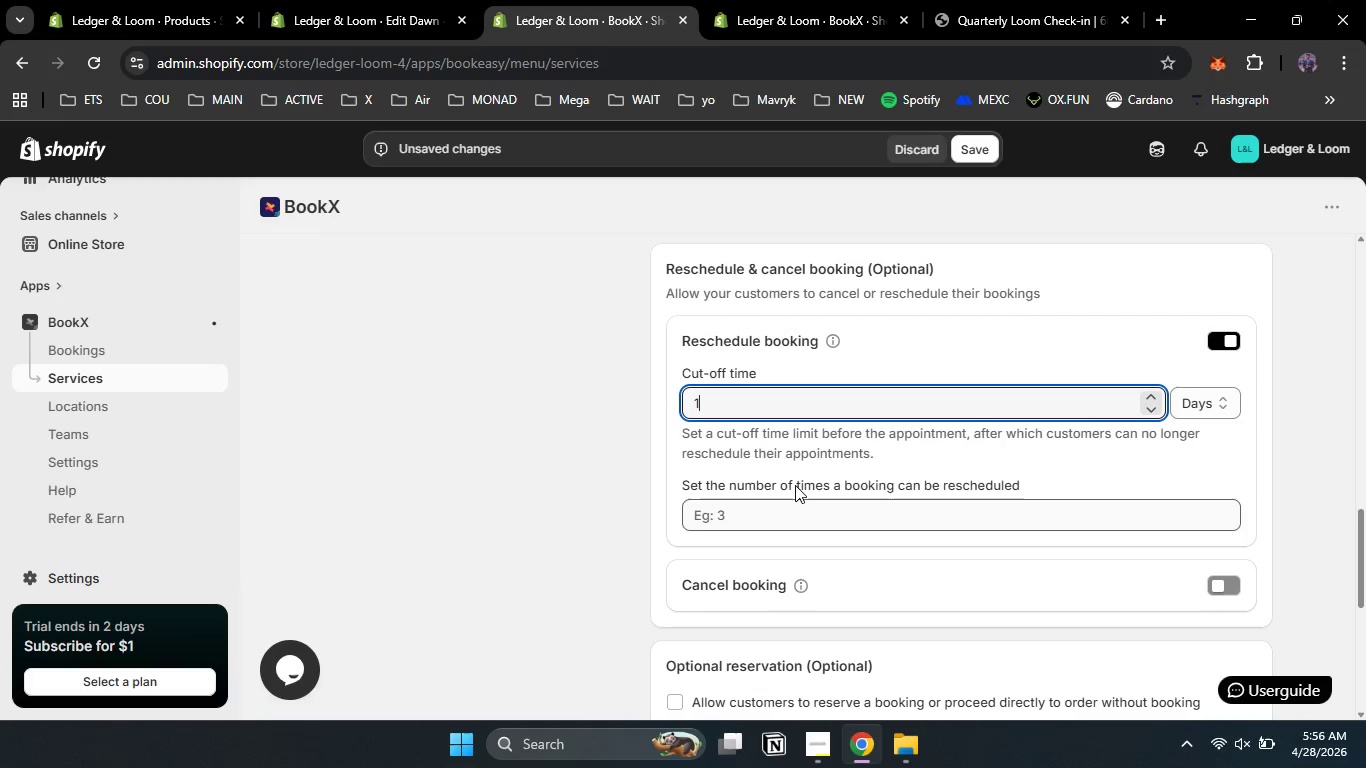 
left_click([832, 456])
 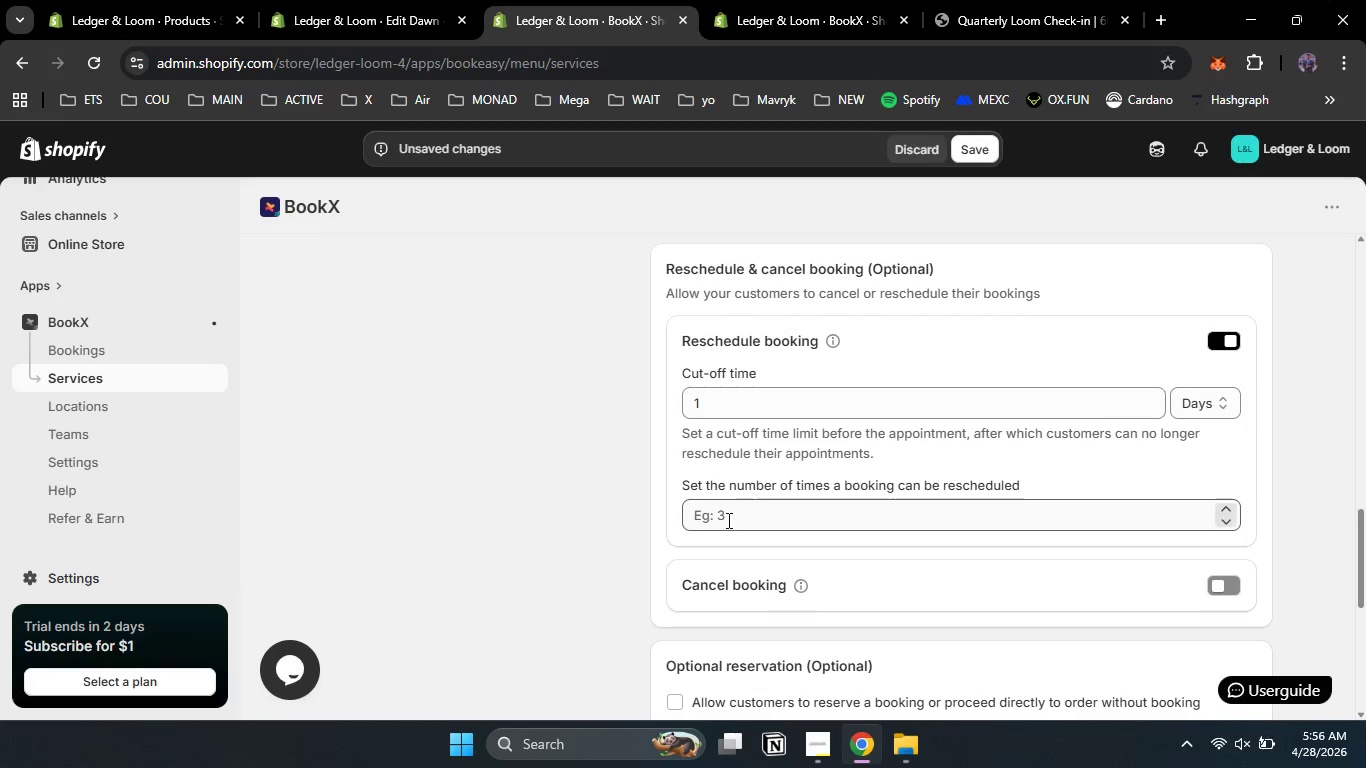 
left_click([731, 519])
 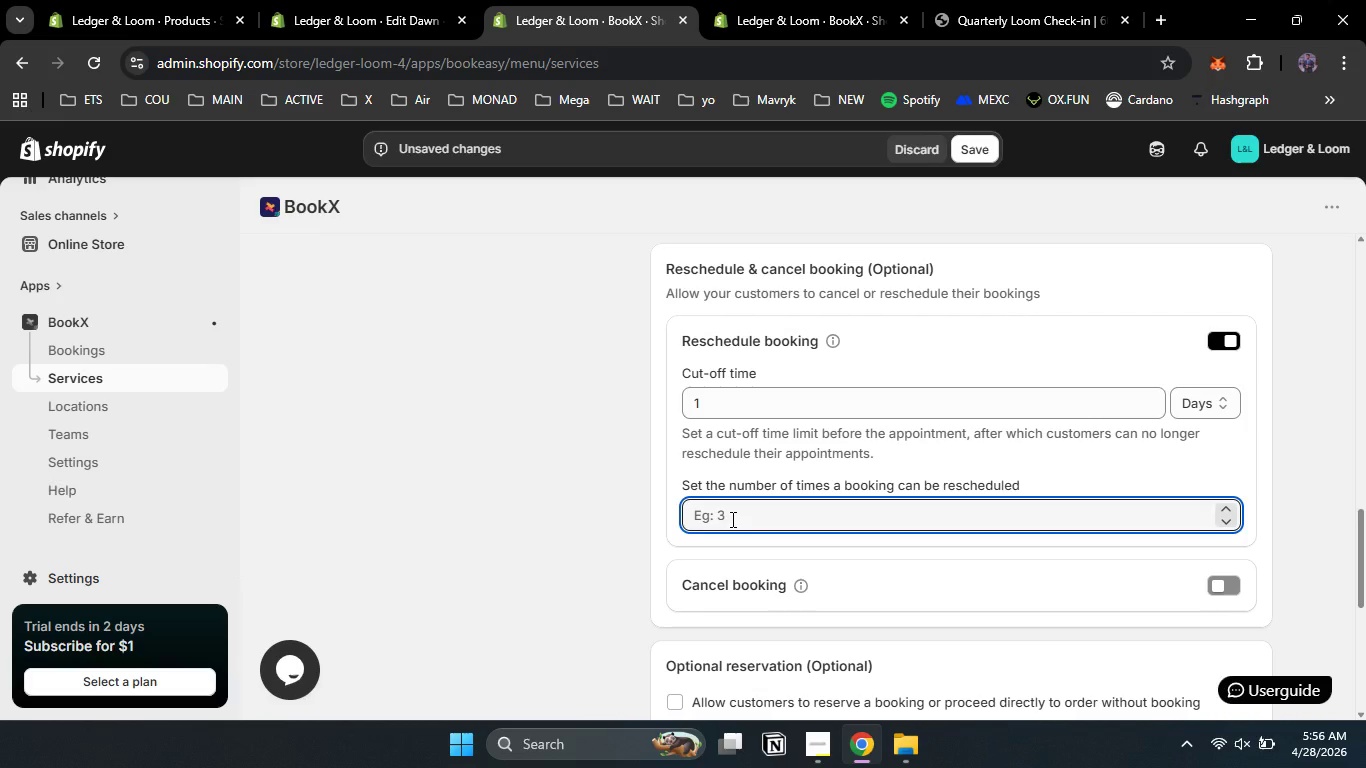 
key(Numpad2)
 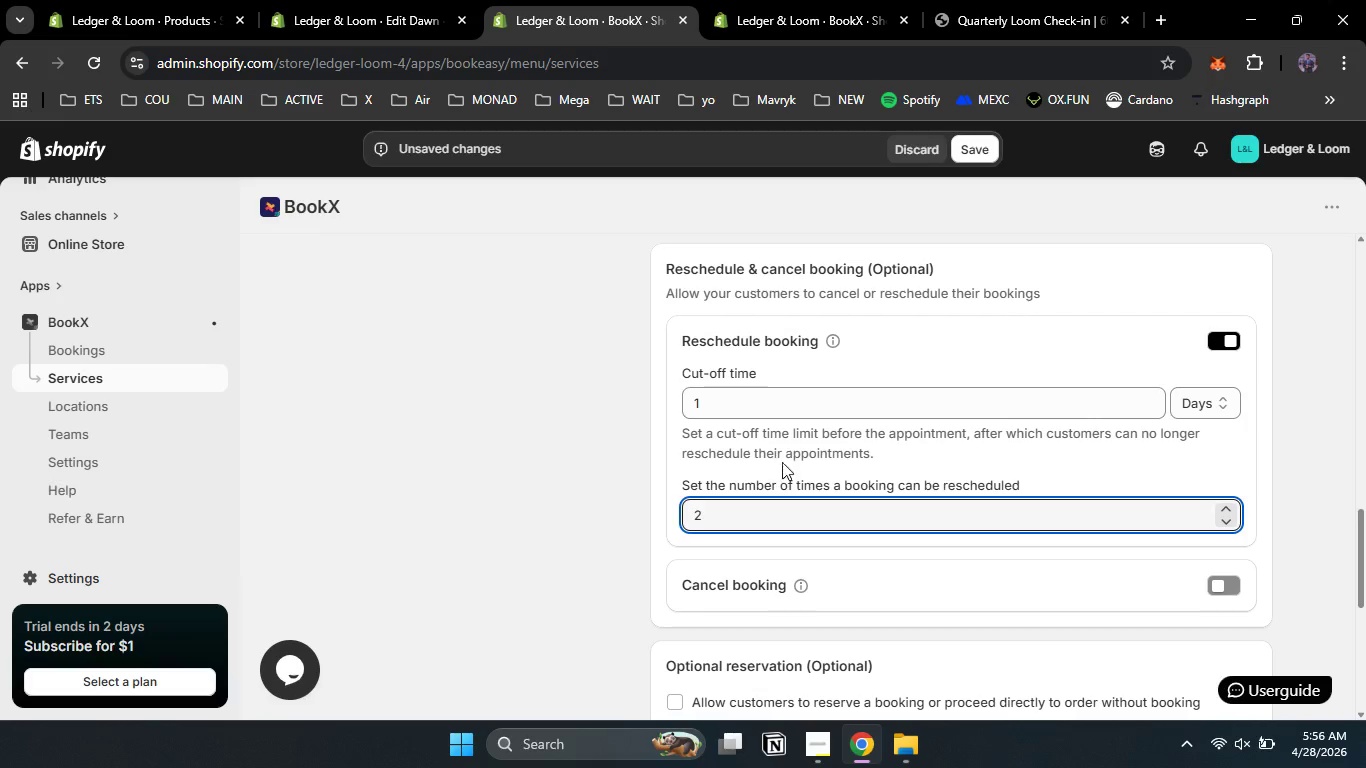 
left_click([783, 460])
 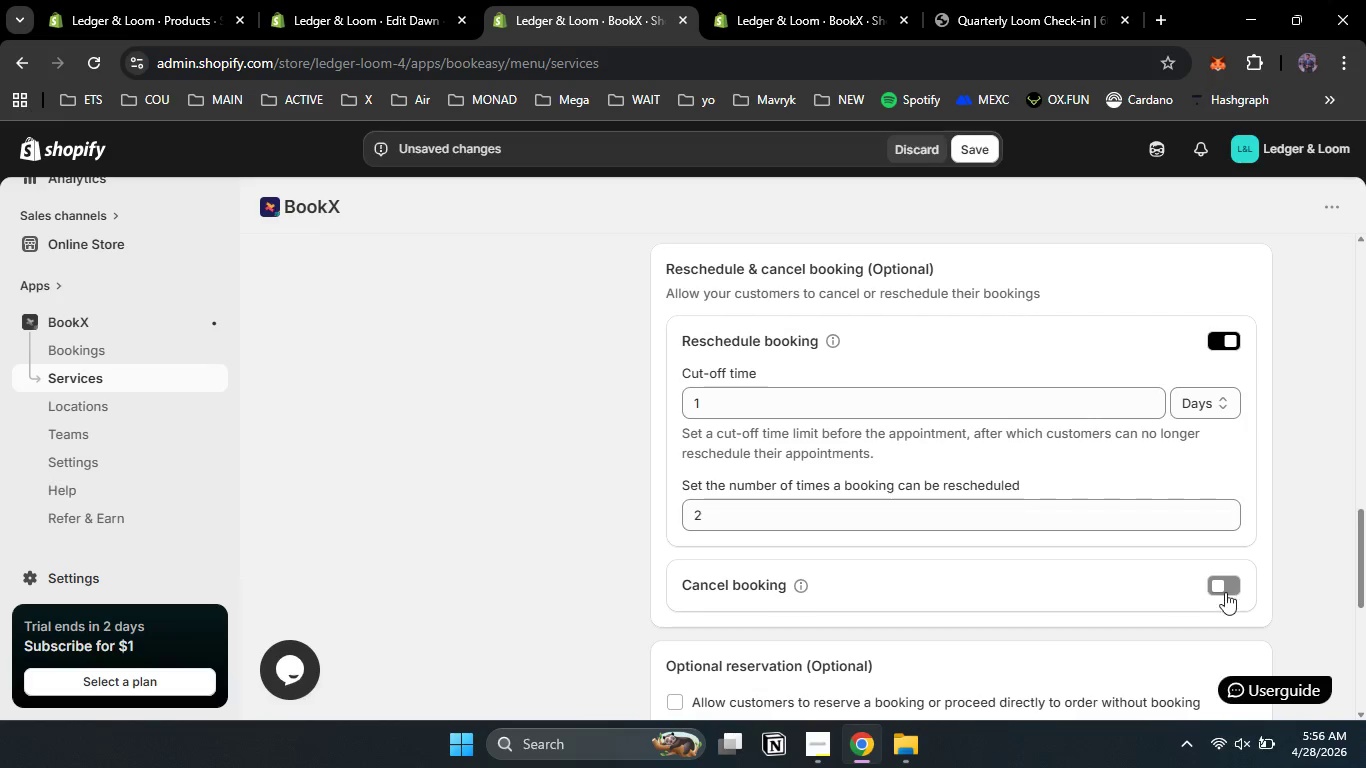 
left_click([1232, 586])
 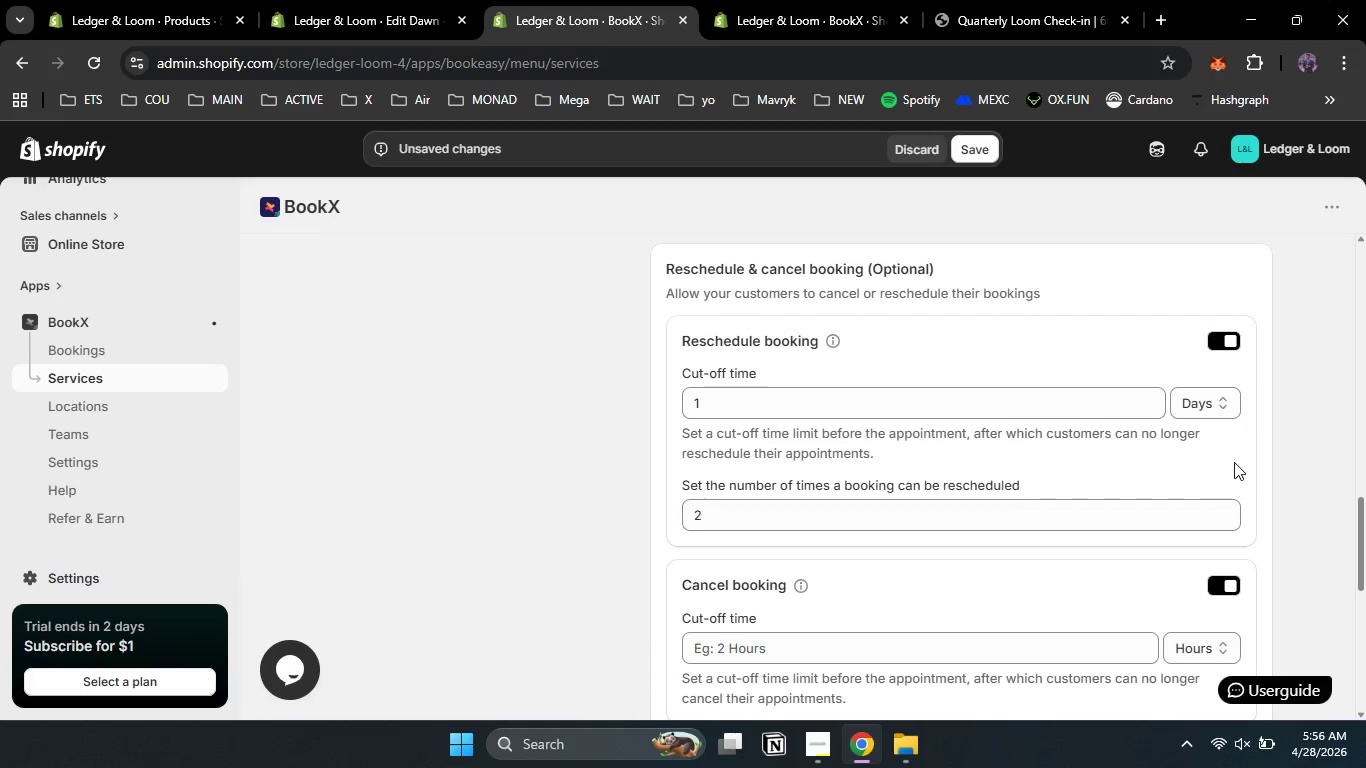 
left_click([1300, 449])
 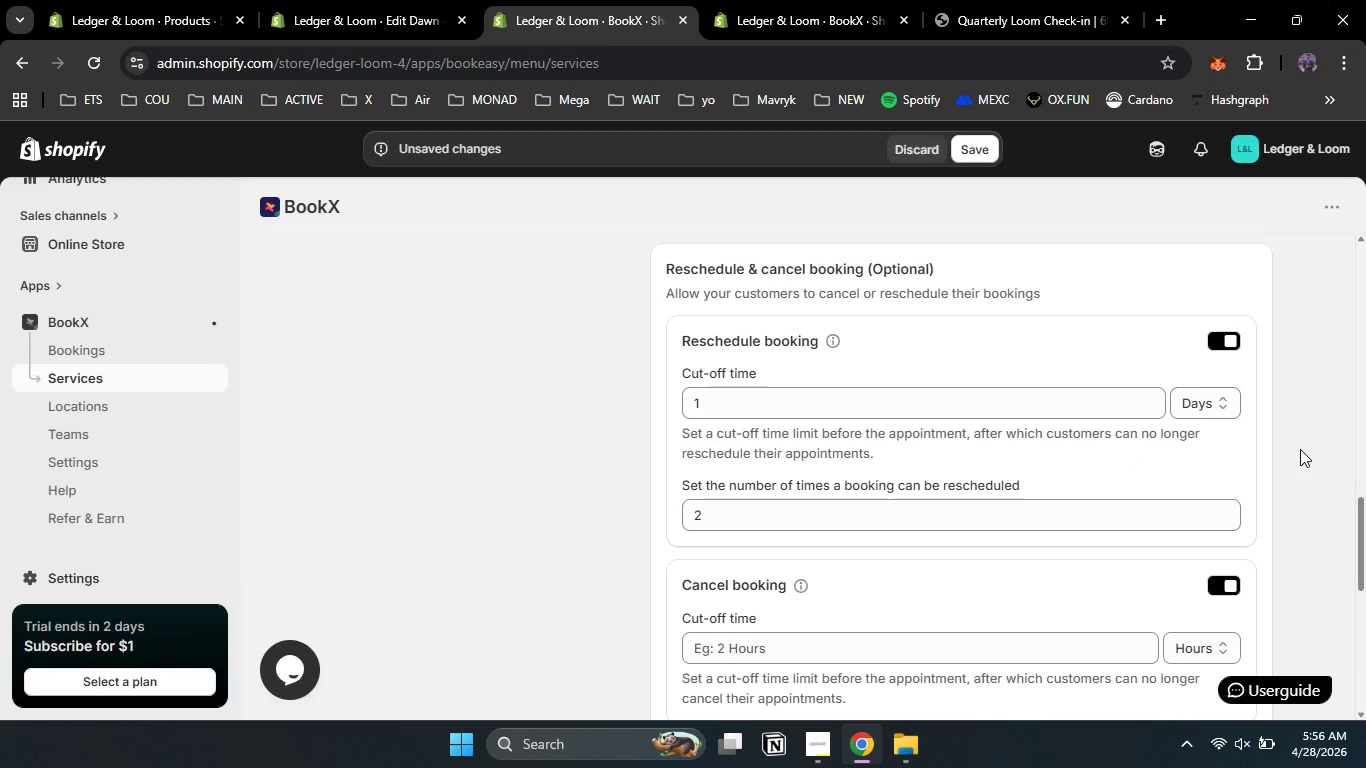 
hold_key(key=ArrowDown, duration=0.62)
 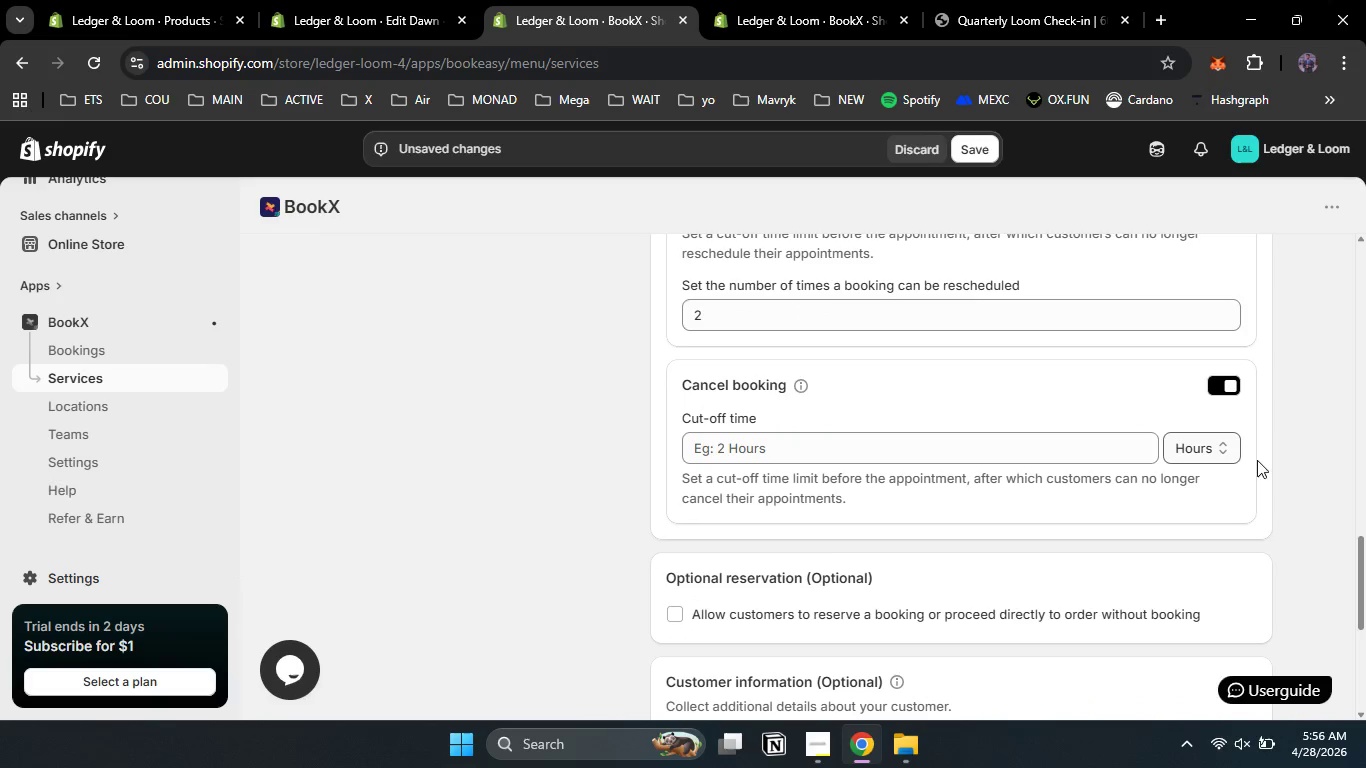 
left_click([1226, 449])
 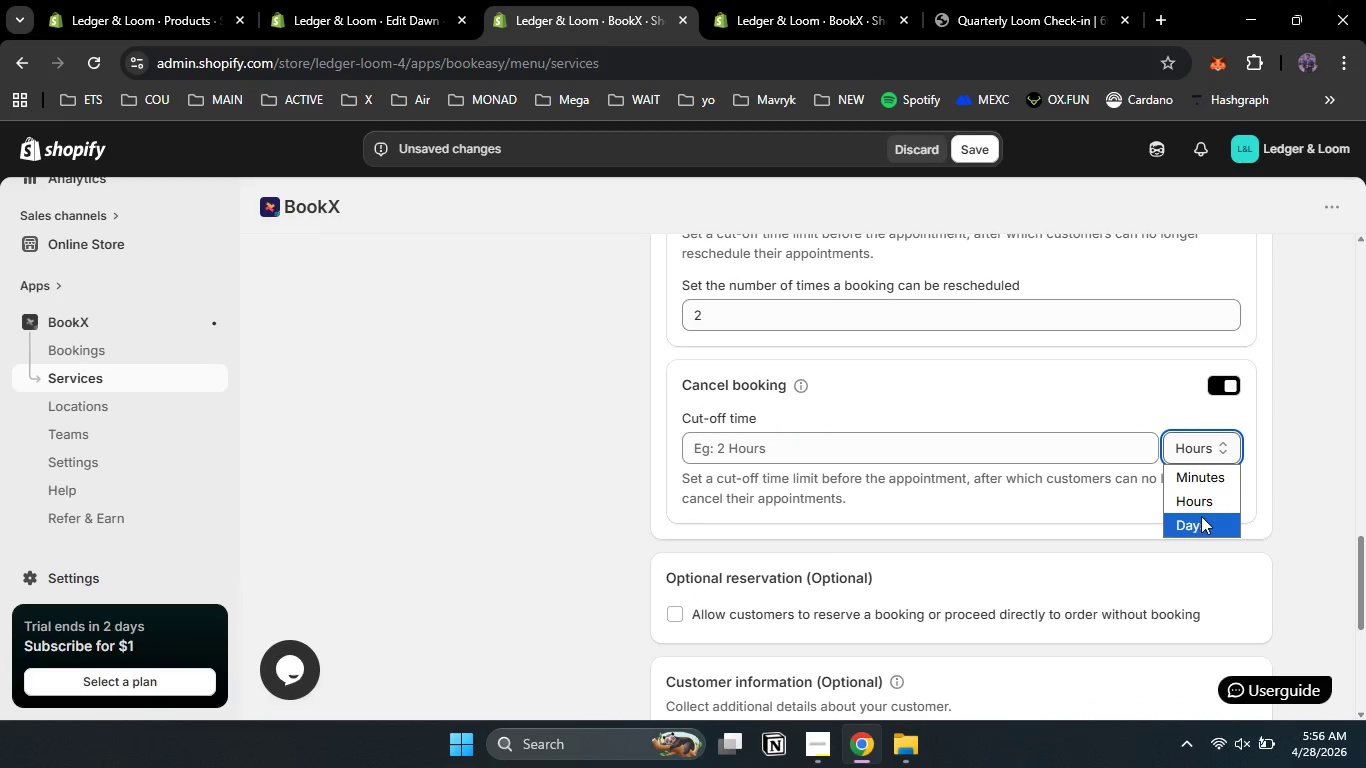 
left_click([1197, 519])
 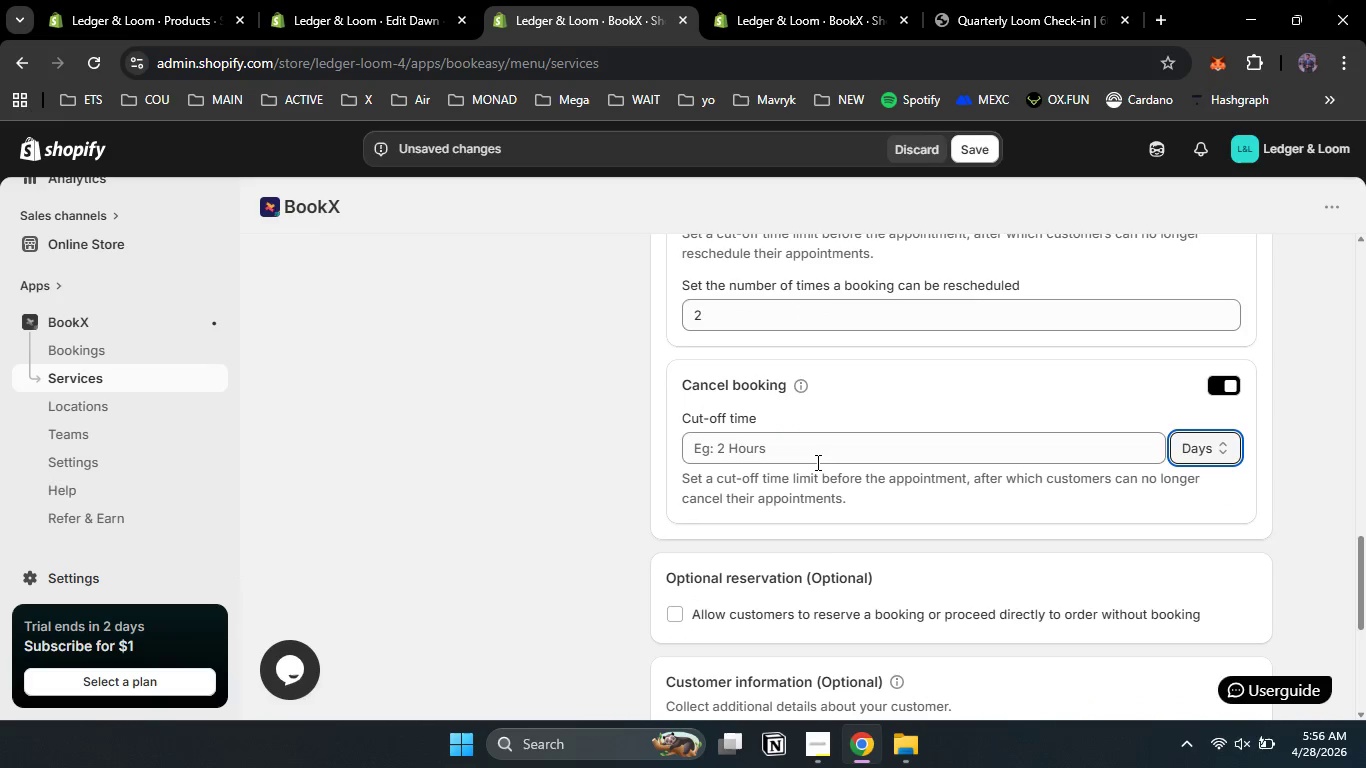 
left_click([814, 462])
 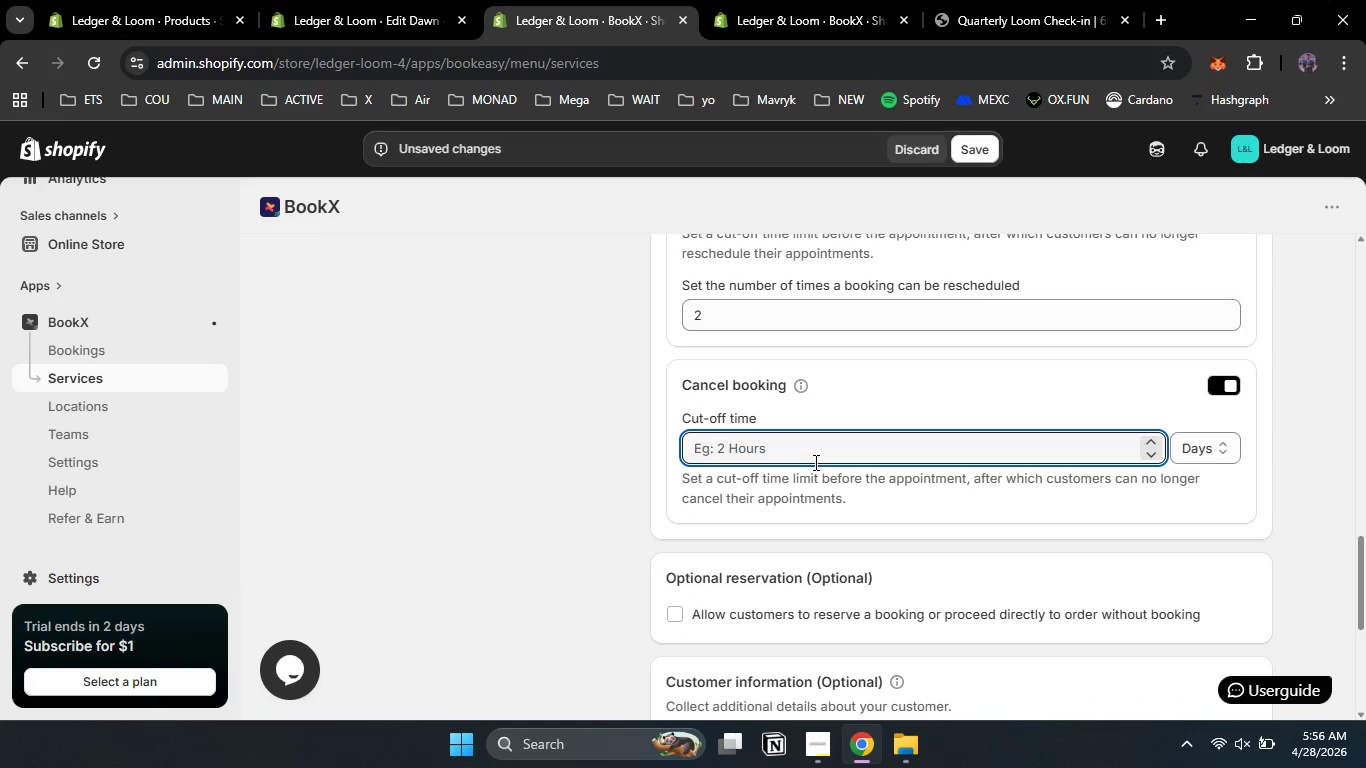 
key(Numpad2)
 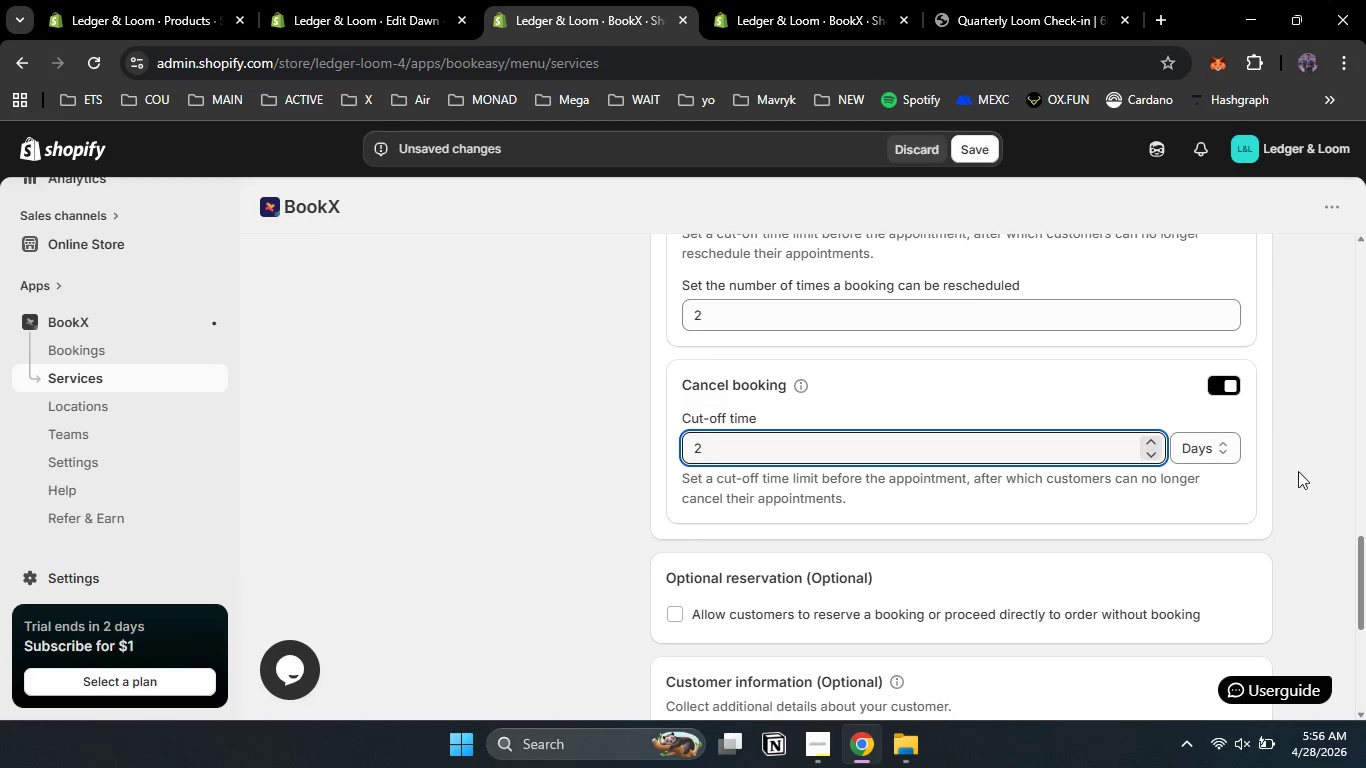 
left_click([1312, 471])
 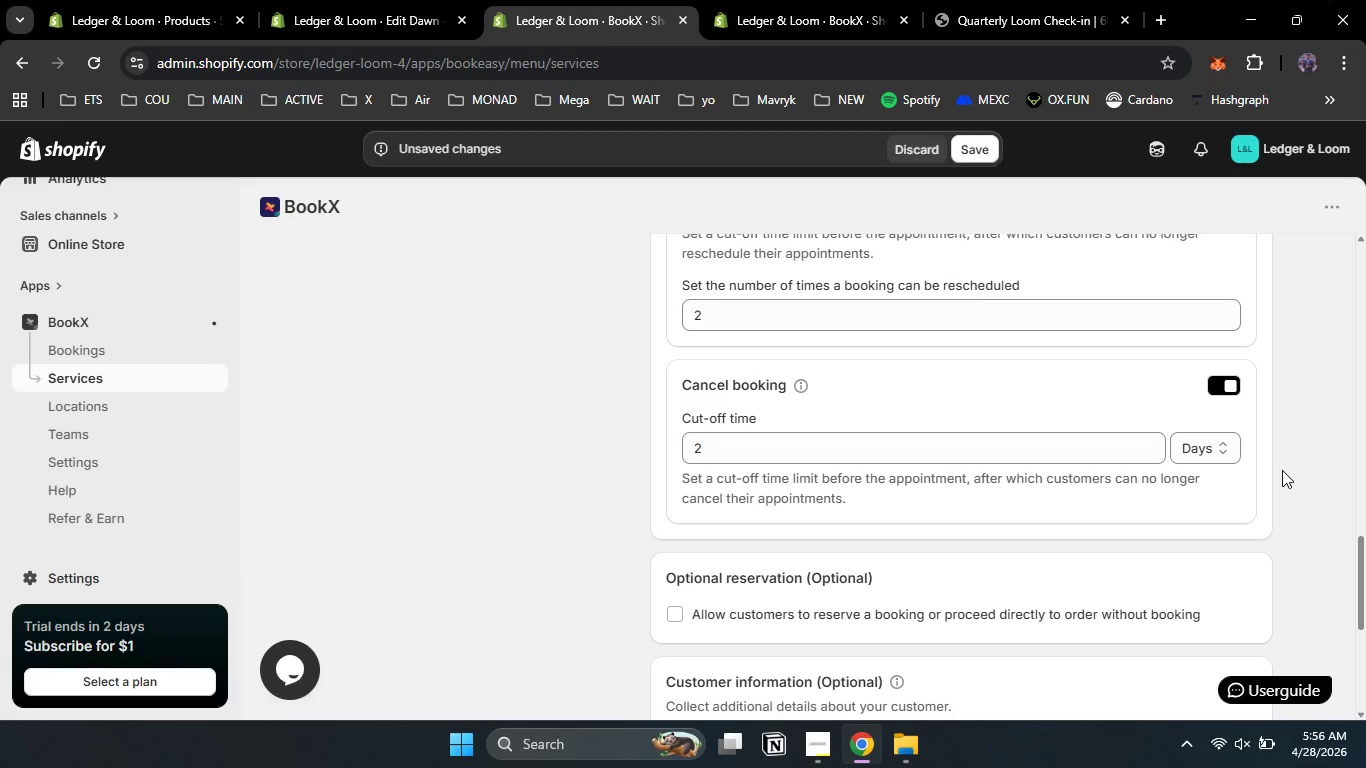 
wait(8.84)
 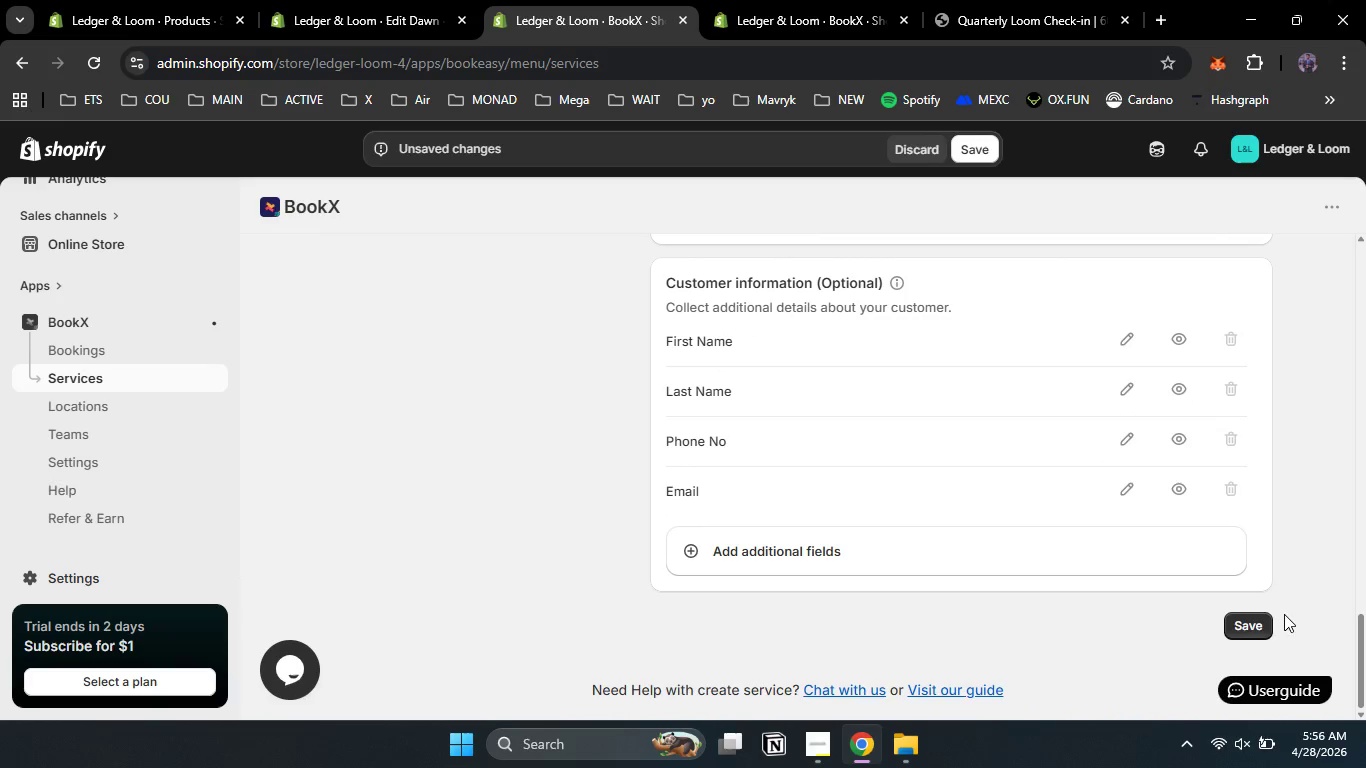 
left_click([1259, 617])
 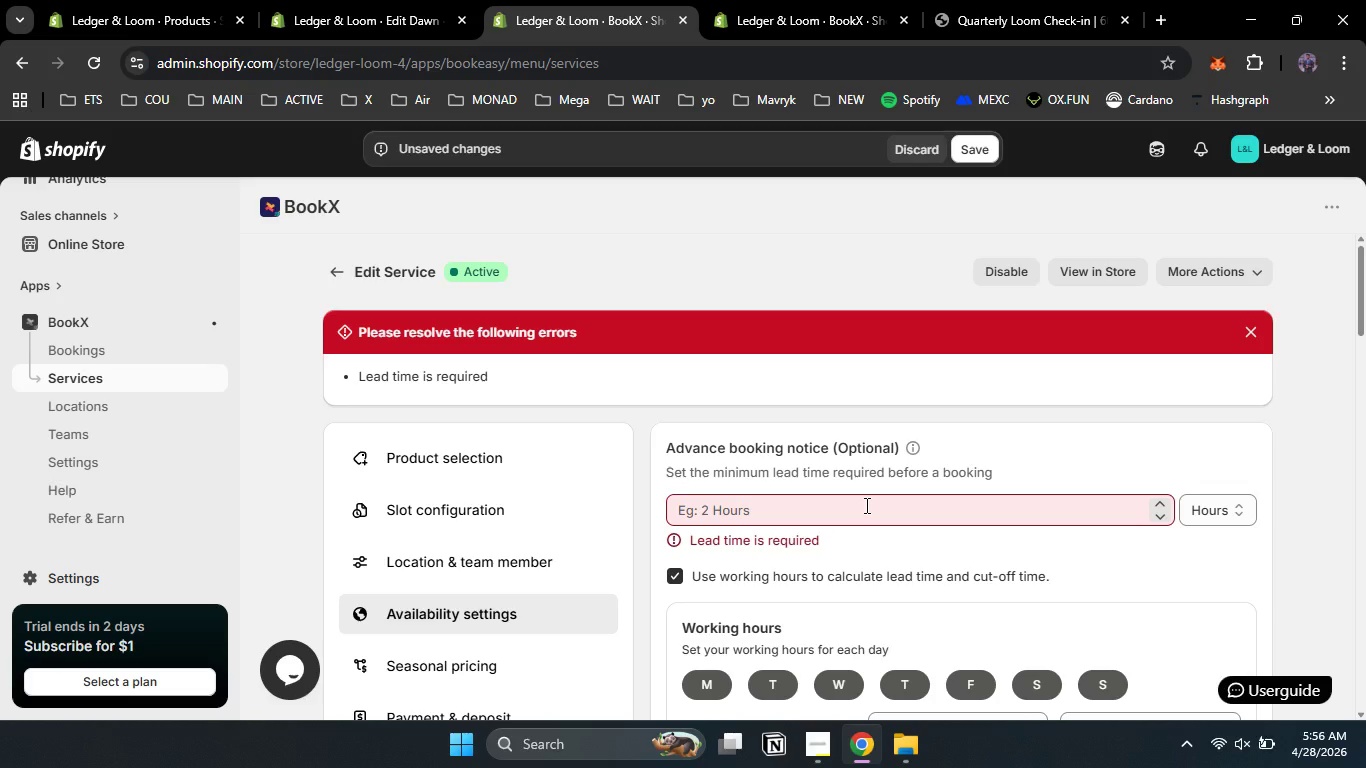 
scroll: coordinate [1279, 463], scroll_direction: down, amount: 5.0
 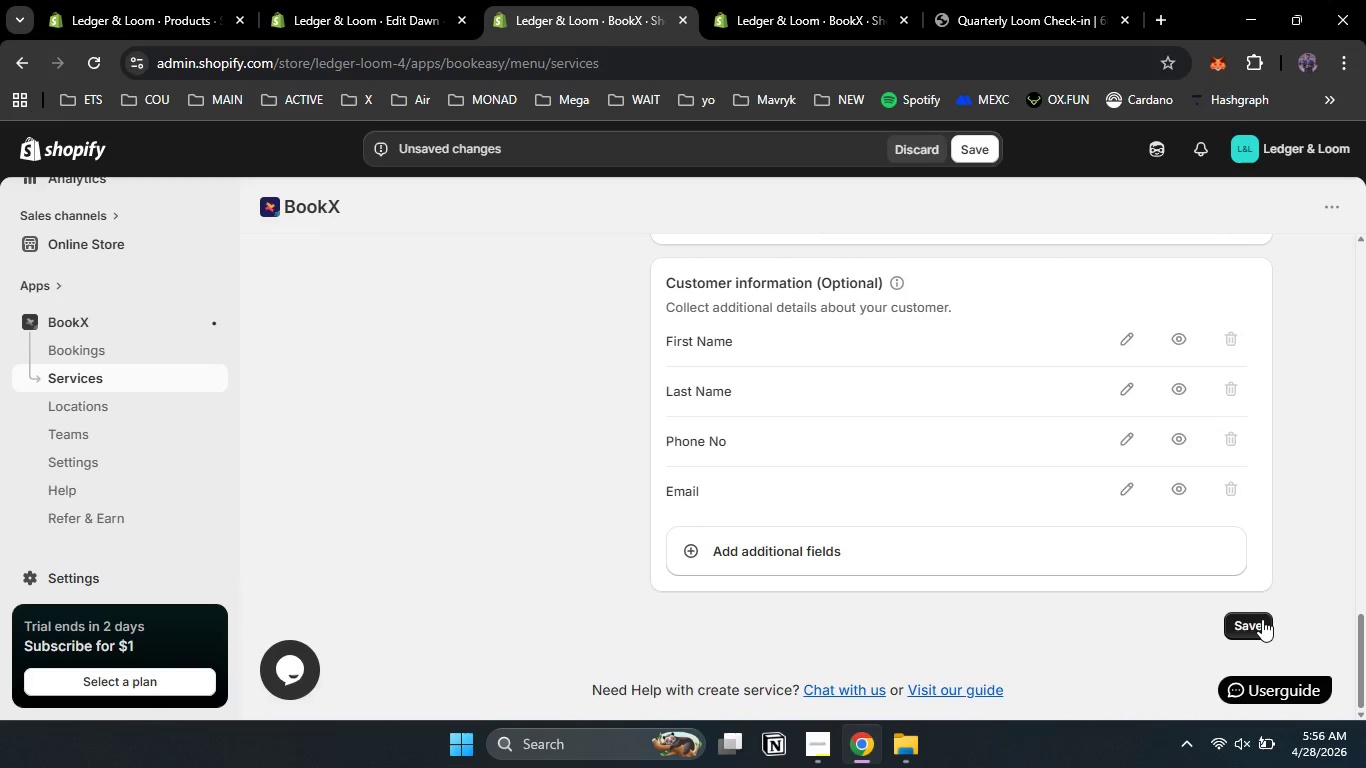 
left_click([865, 505])
 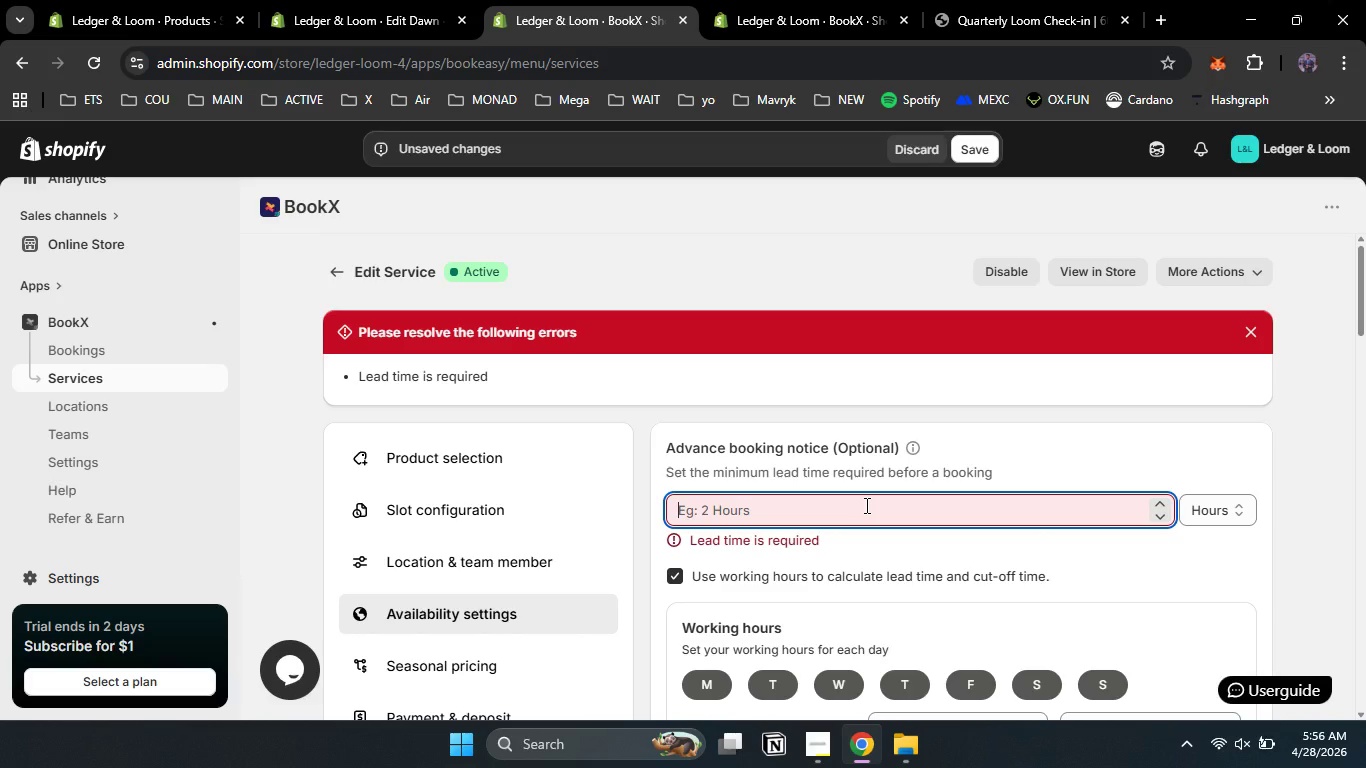 
wait(7.47)
 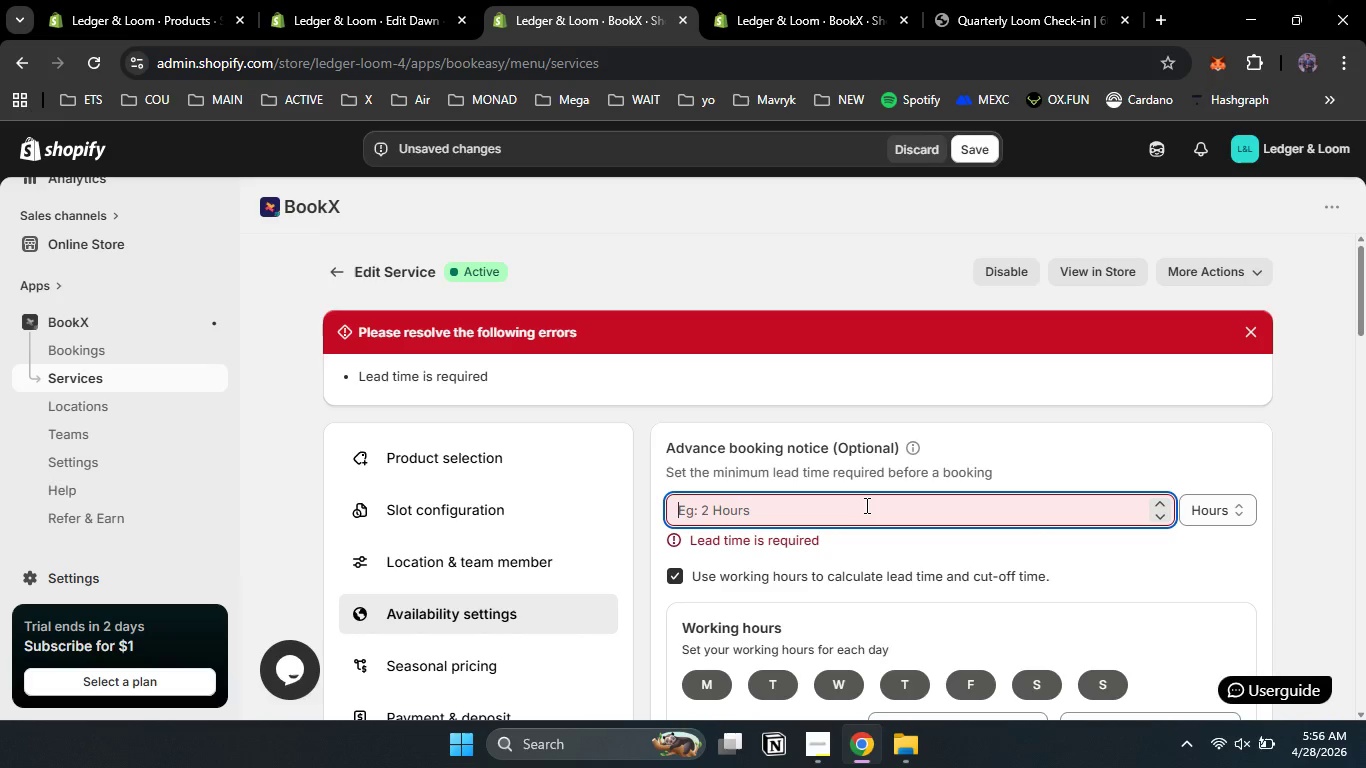 
left_click([1217, 512])
 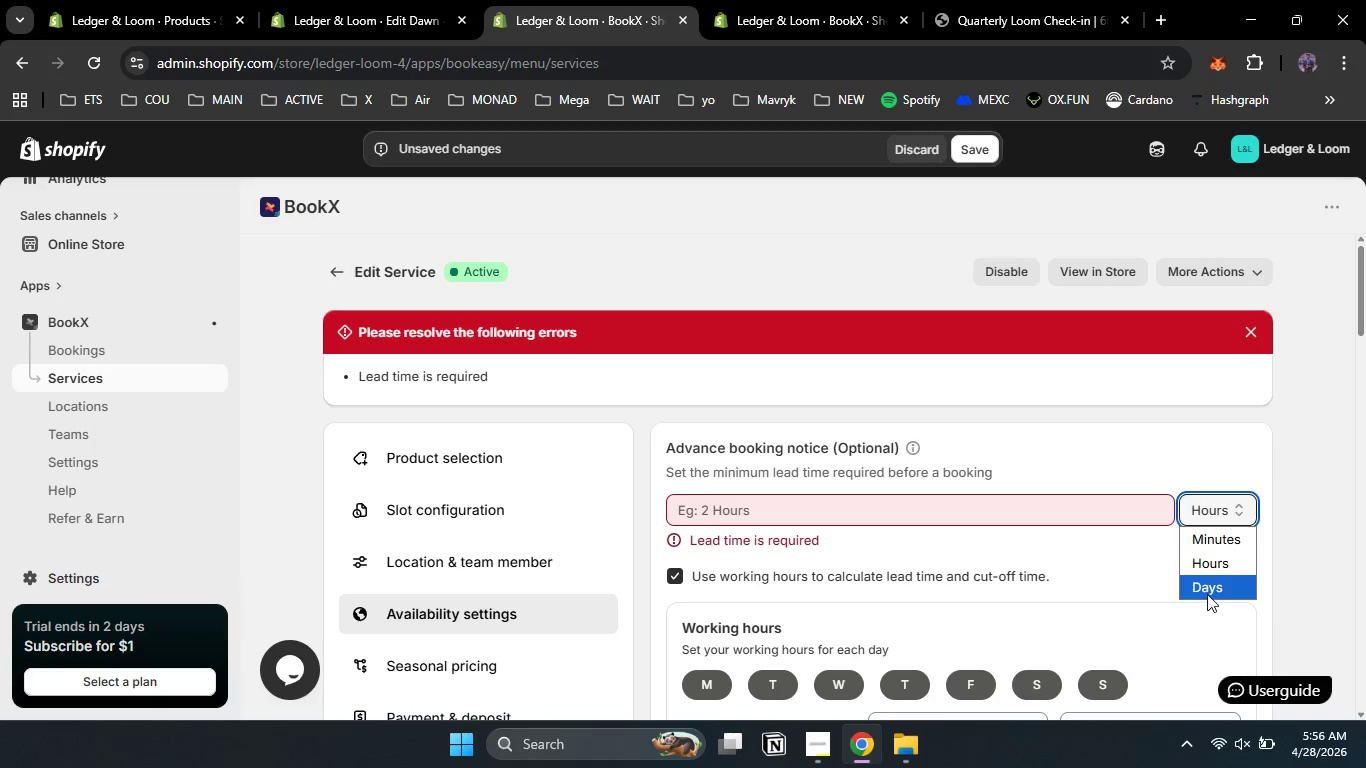 
left_click([1207, 594])
 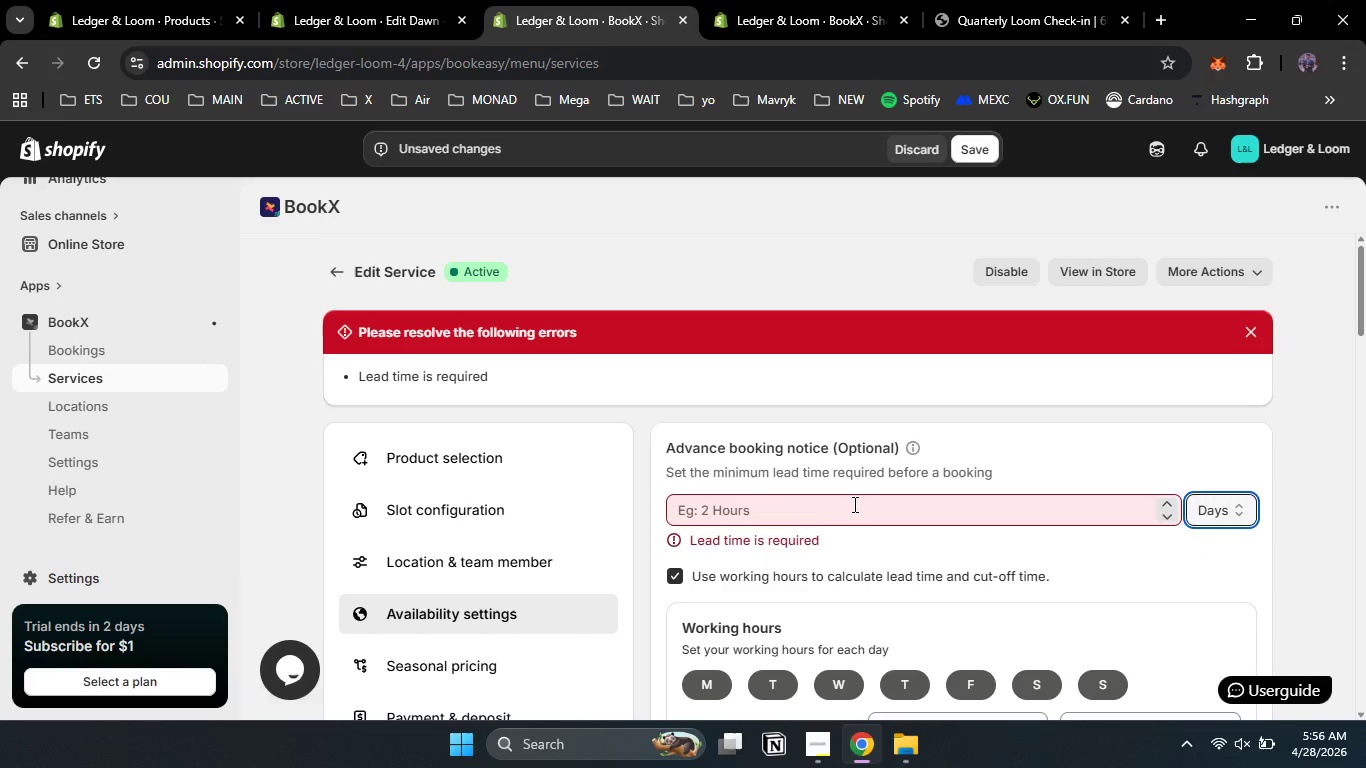 
left_click([853, 504])
 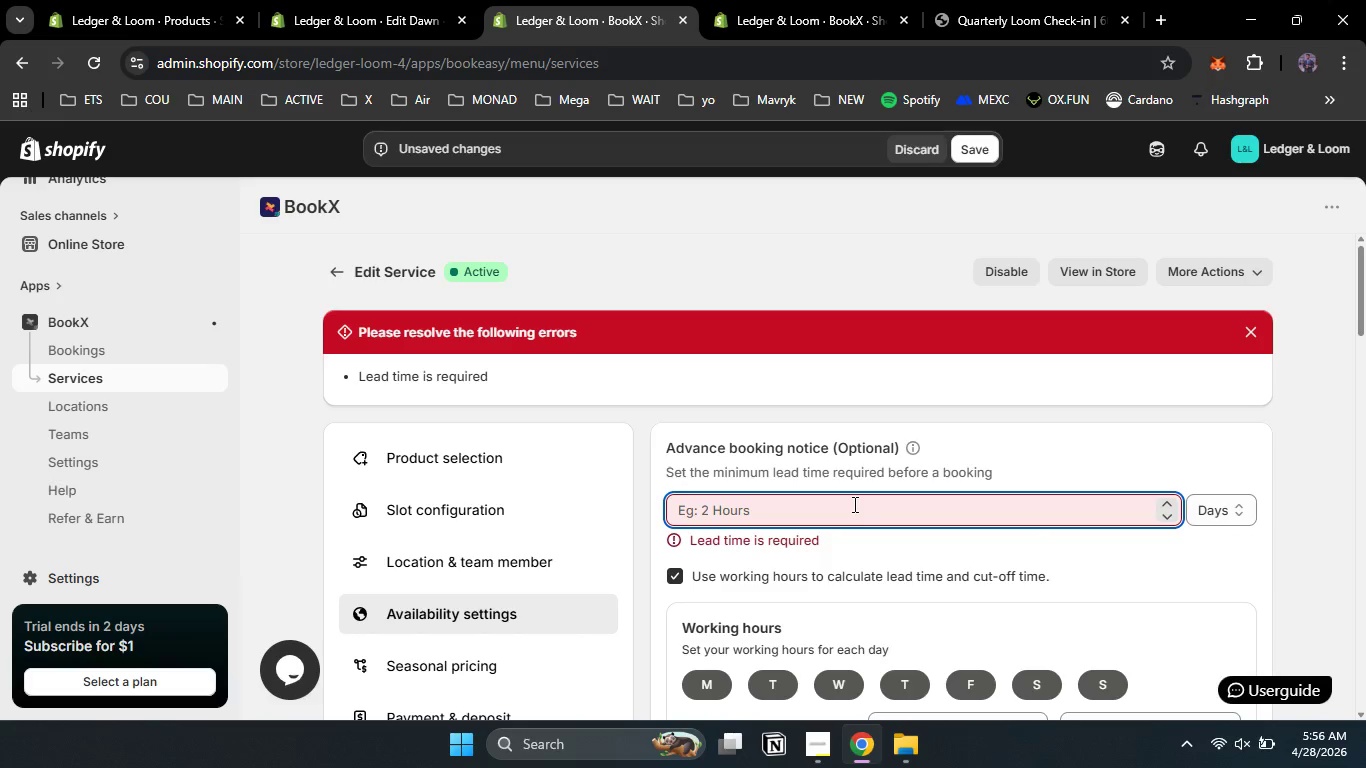 
key(Numpad1)
 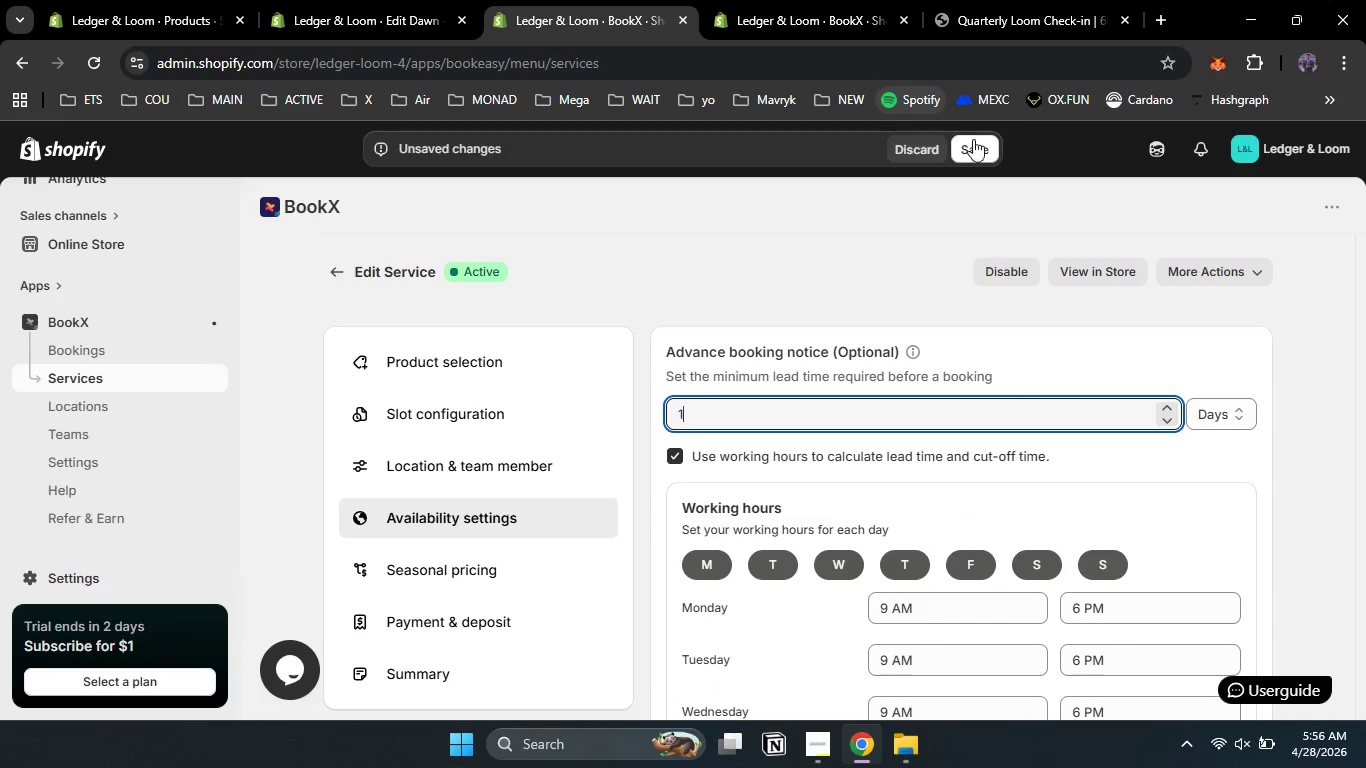 
left_click([973, 139])
 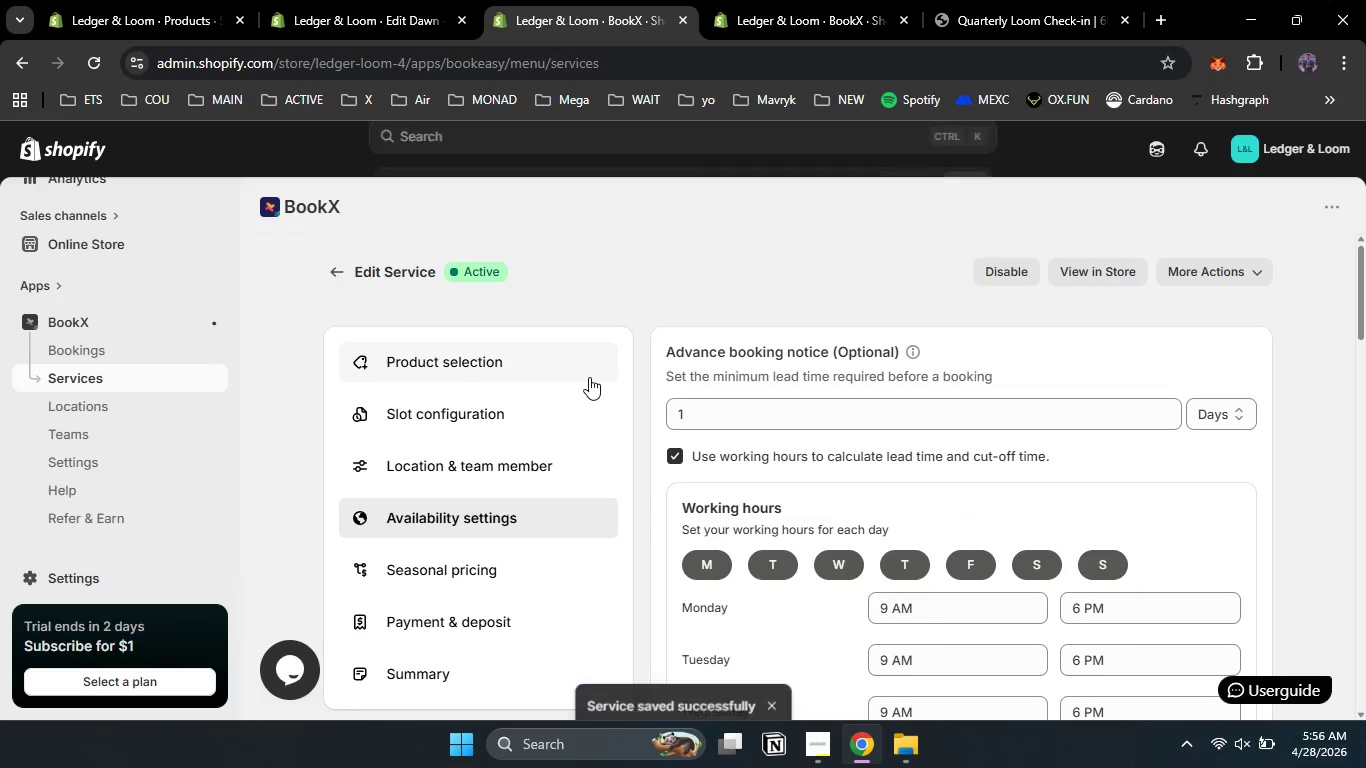 
wait(5.11)
 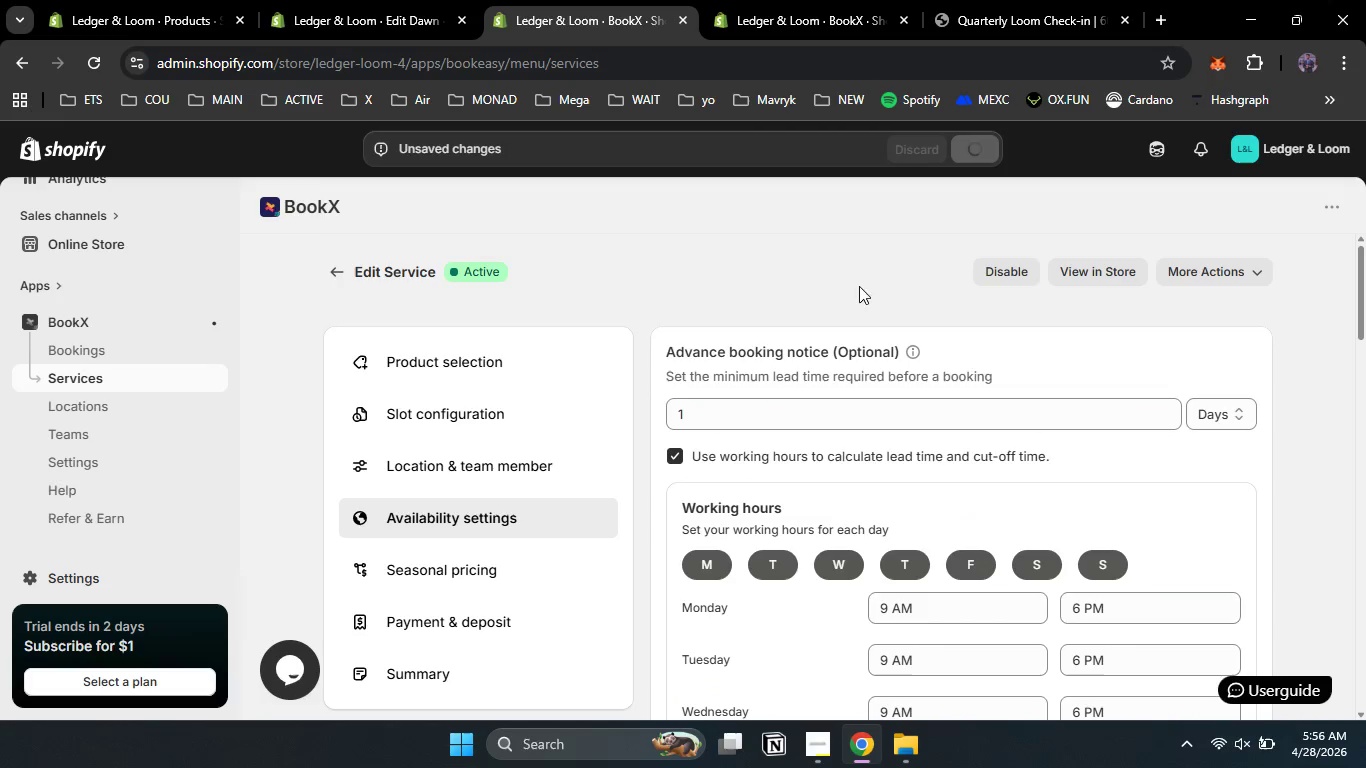 
left_click([452, 588])
 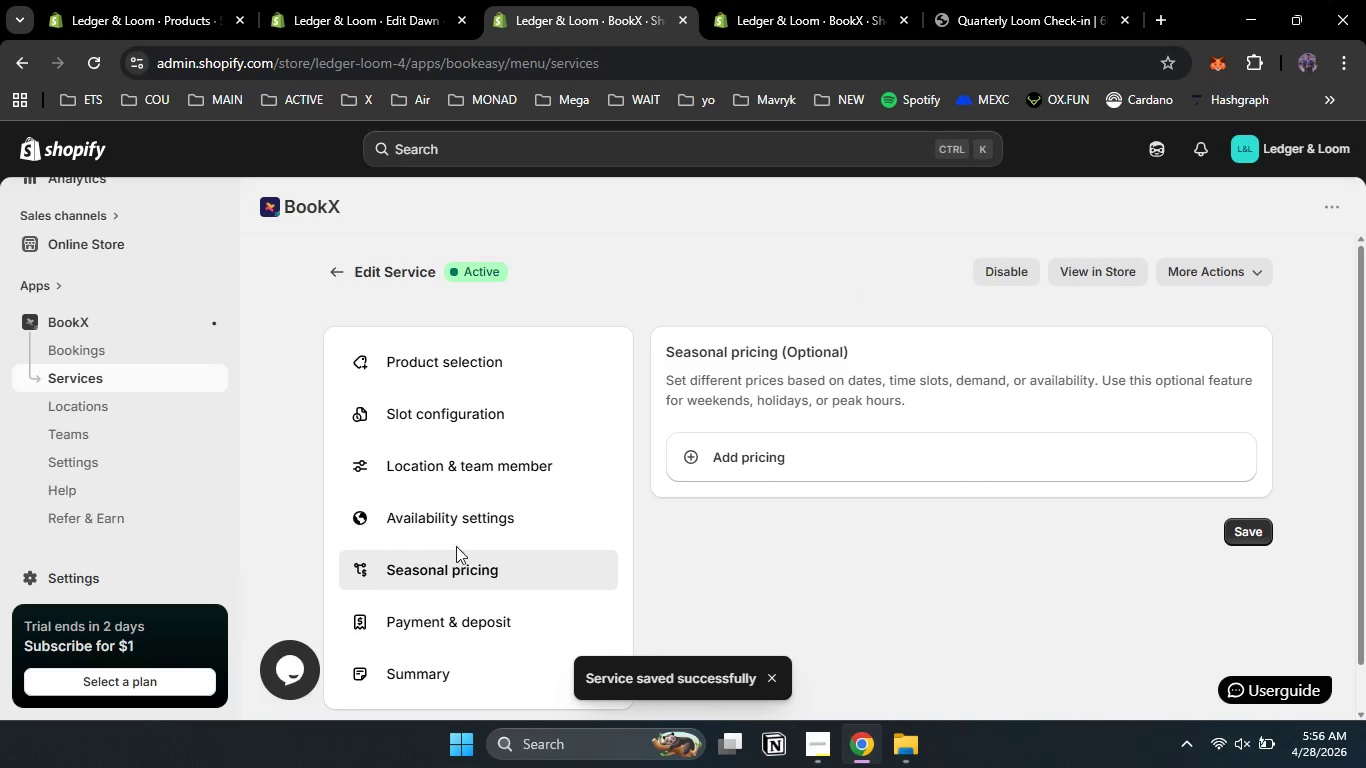 
left_click([451, 602])
 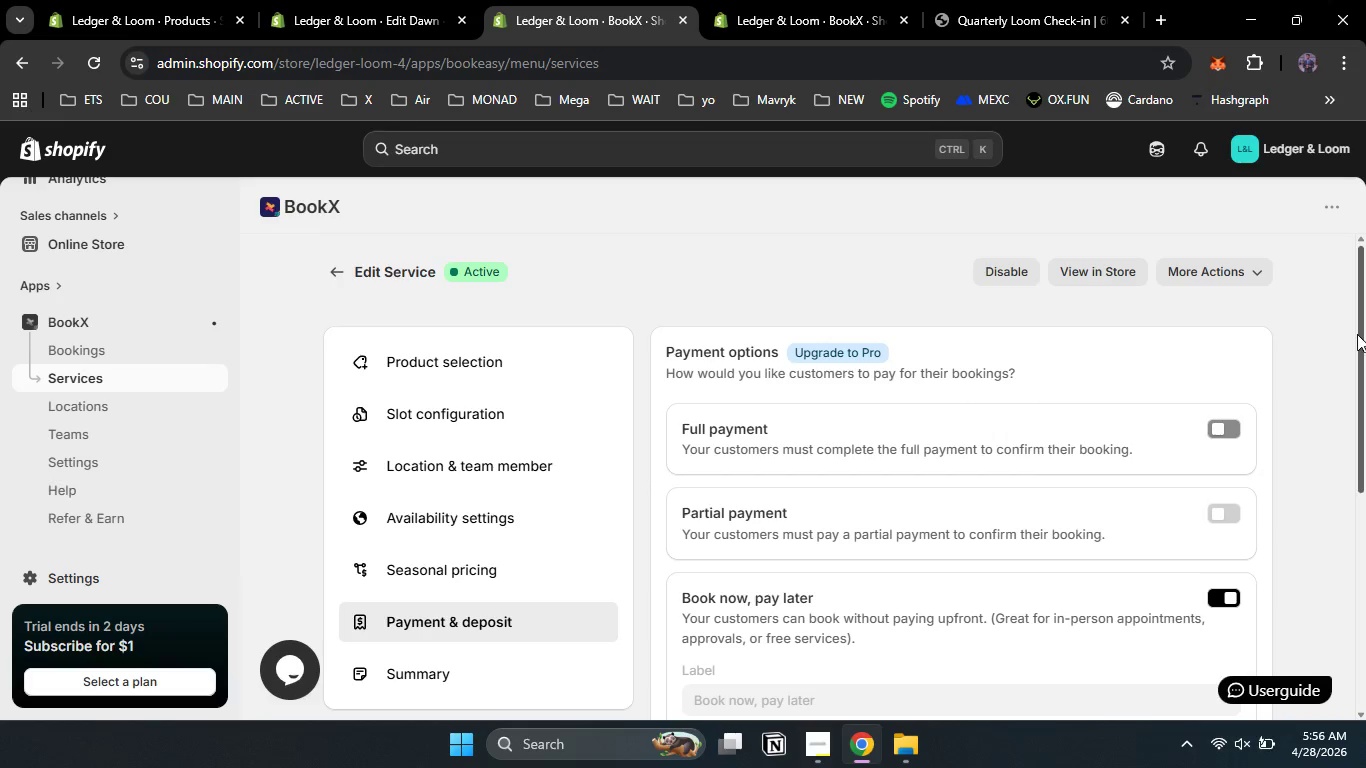 
left_click_drag(start_coordinate=[1360, 340], to_coordinate=[1336, 381])
 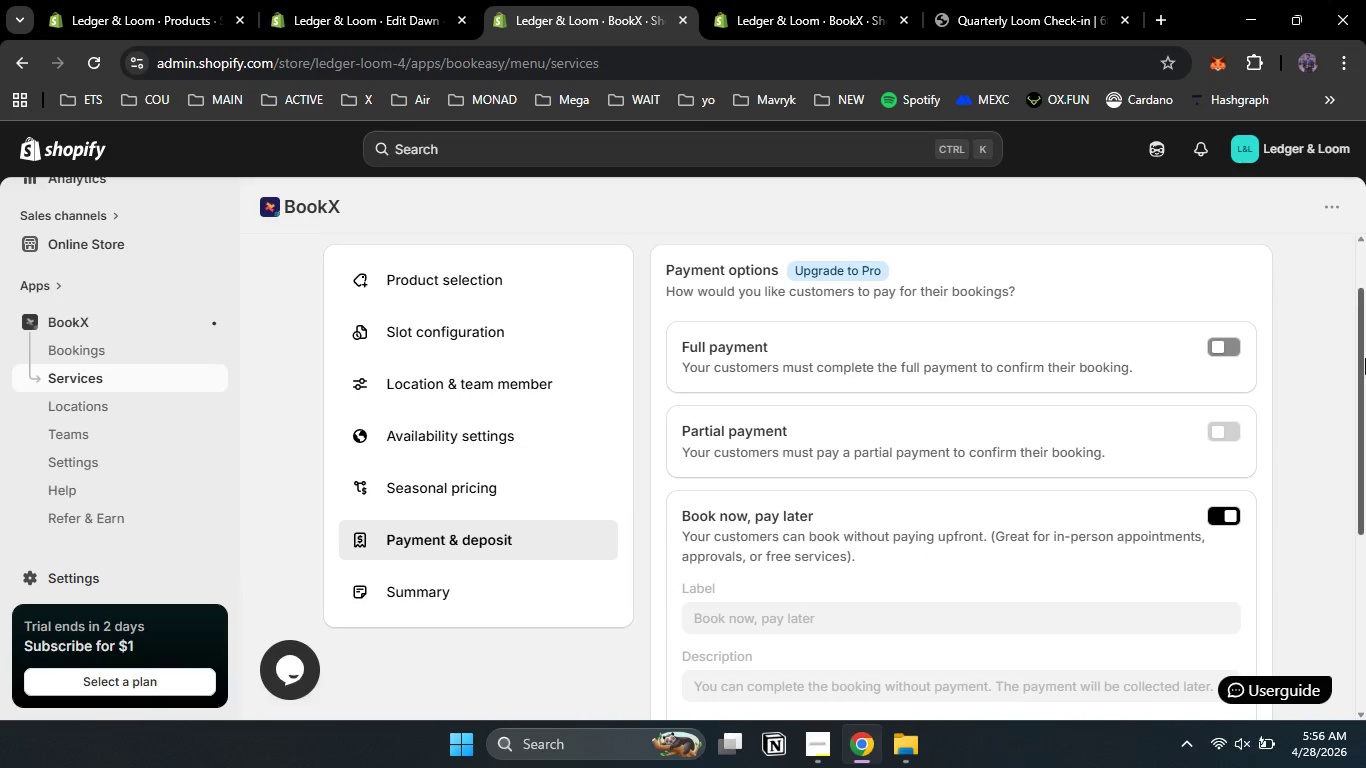 
left_click_drag(start_coordinate=[1360, 357], to_coordinate=[1358, 388])
 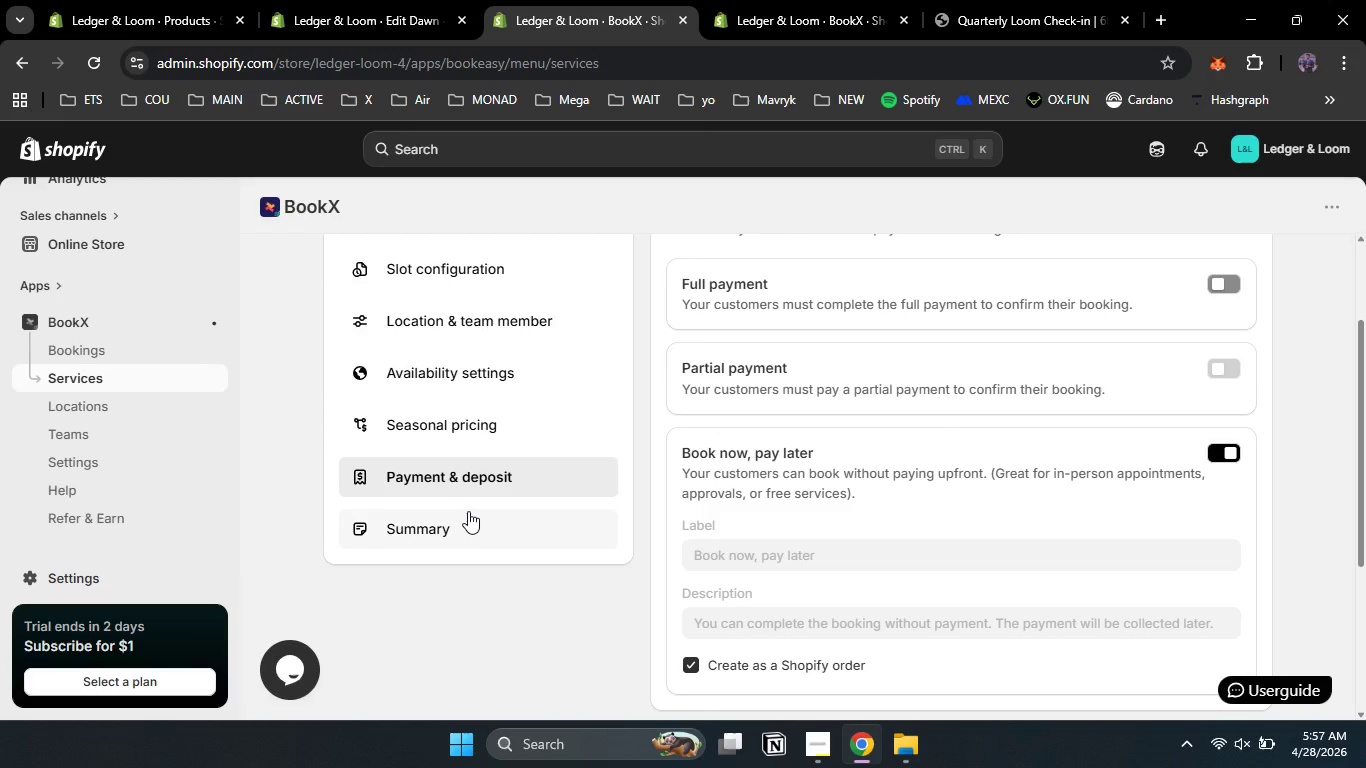 
left_click([464, 512])
 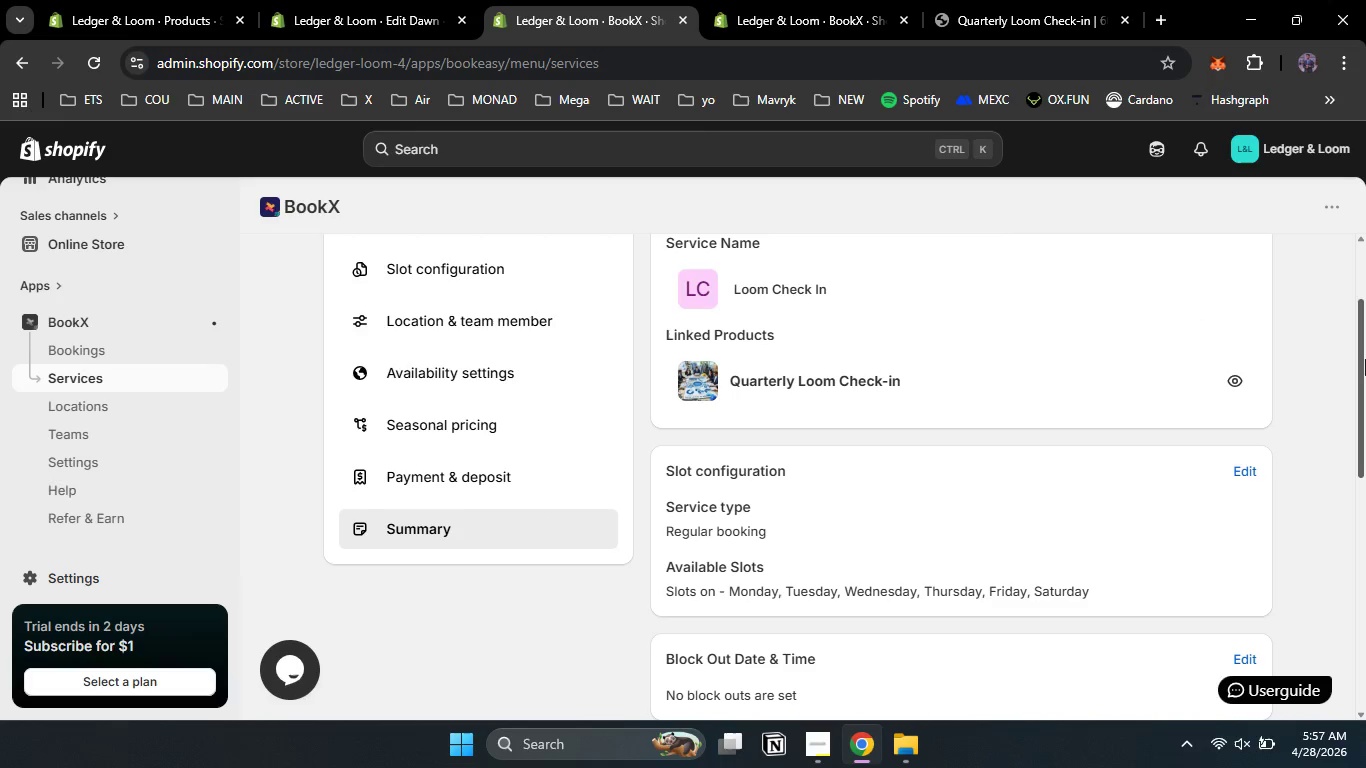 
left_click_drag(start_coordinate=[1365, 378], to_coordinate=[1365, 627])
 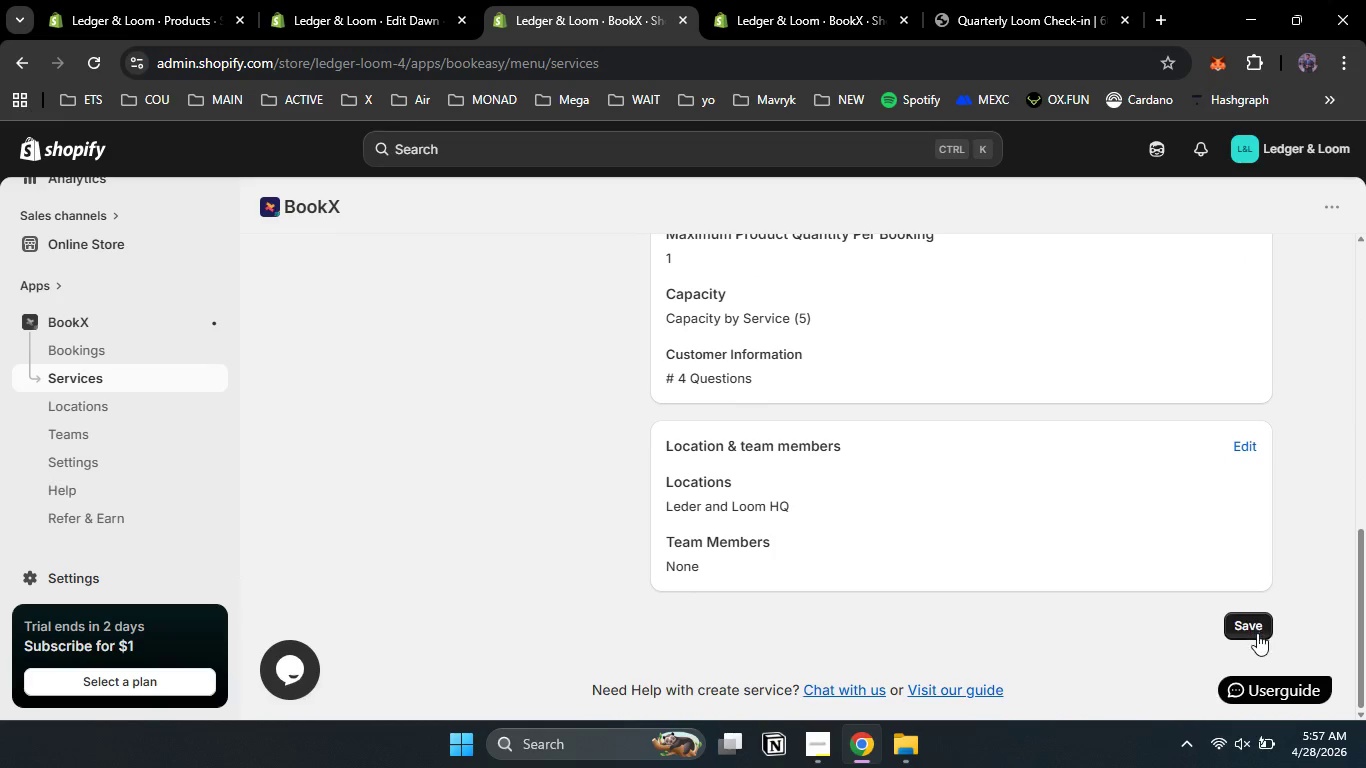 
left_click([1257, 633])
 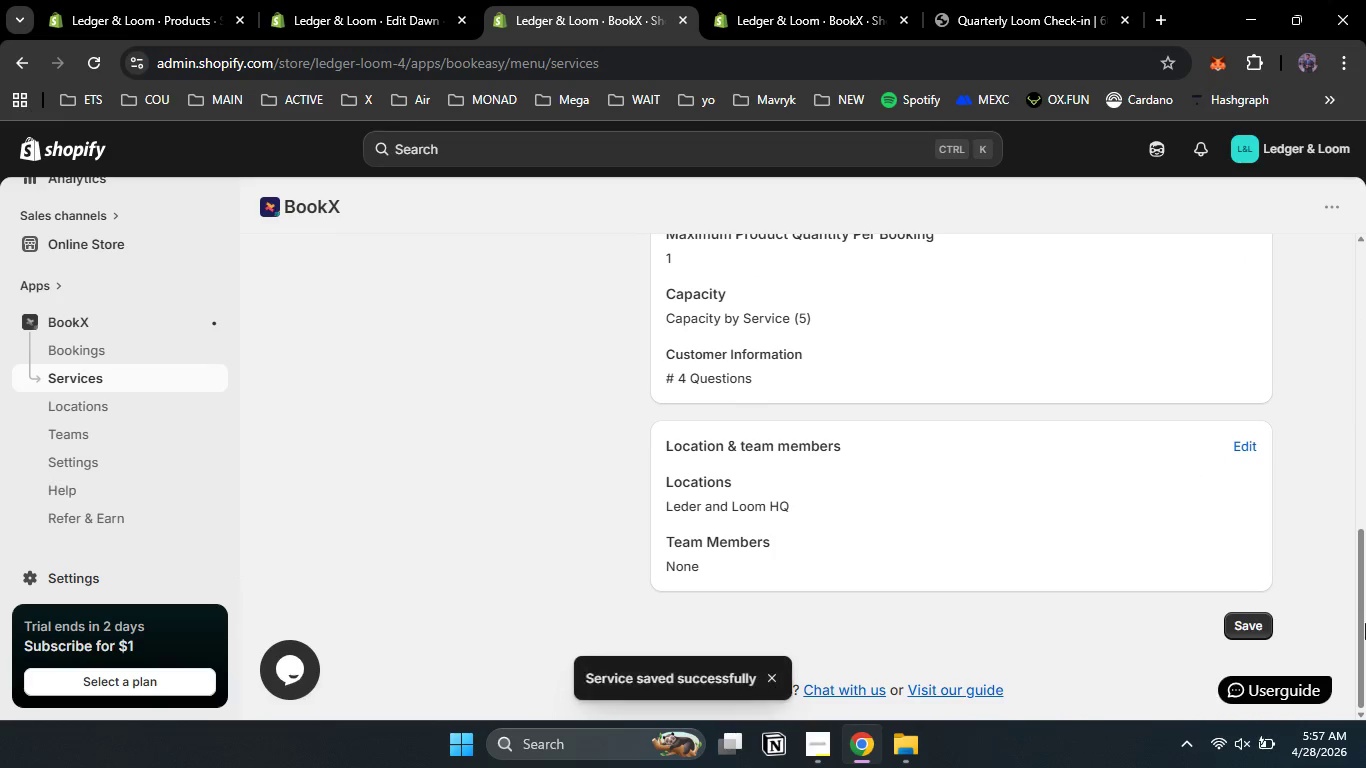 
left_click_drag(start_coordinate=[1365, 652], to_coordinate=[1365, 687])
 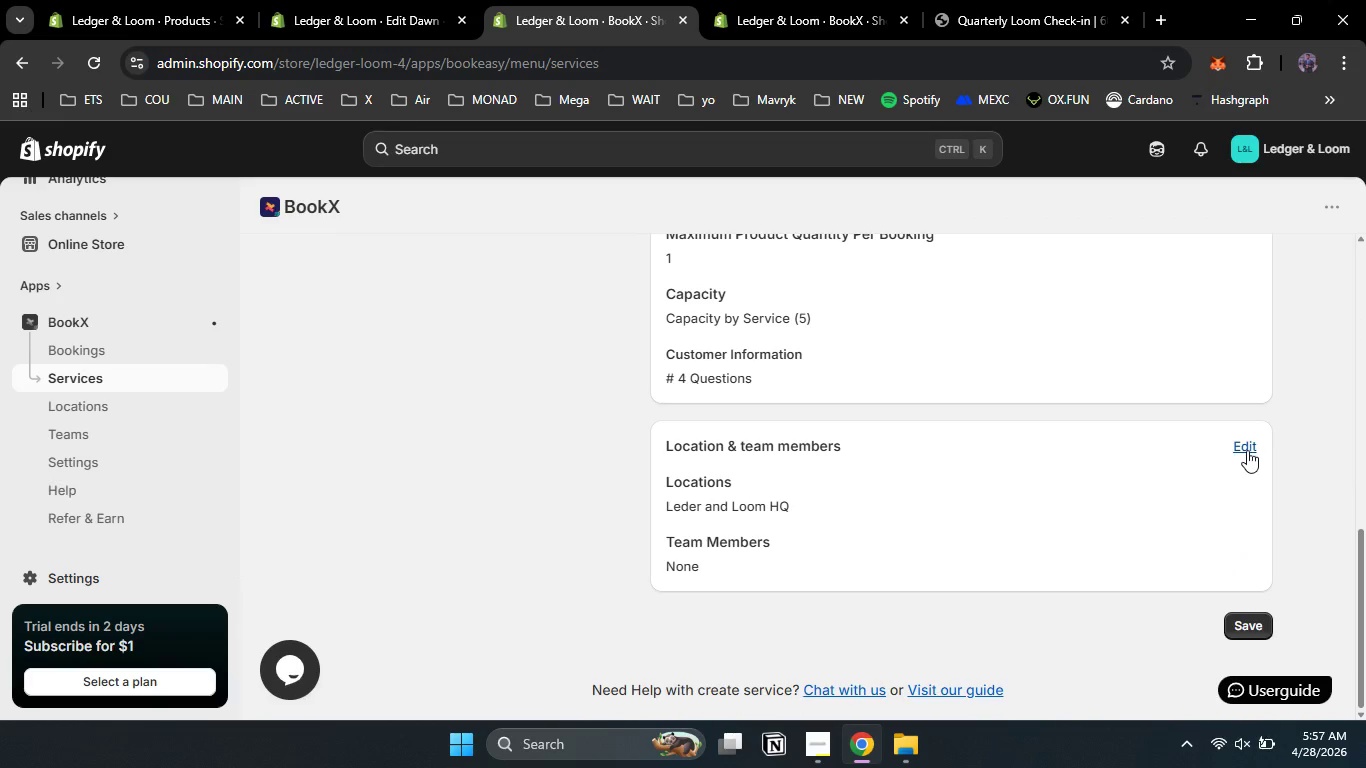 
left_click([1247, 450])
 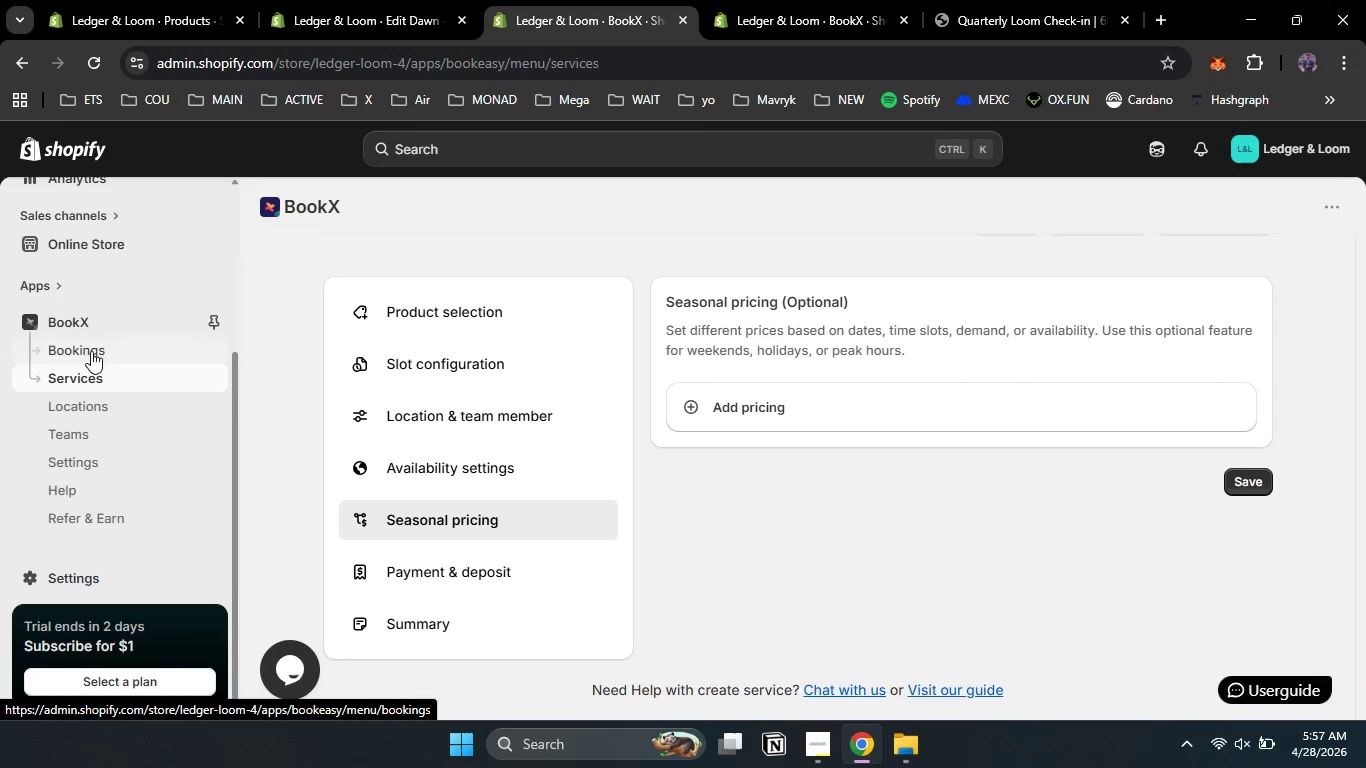 
left_click([72, 437])
 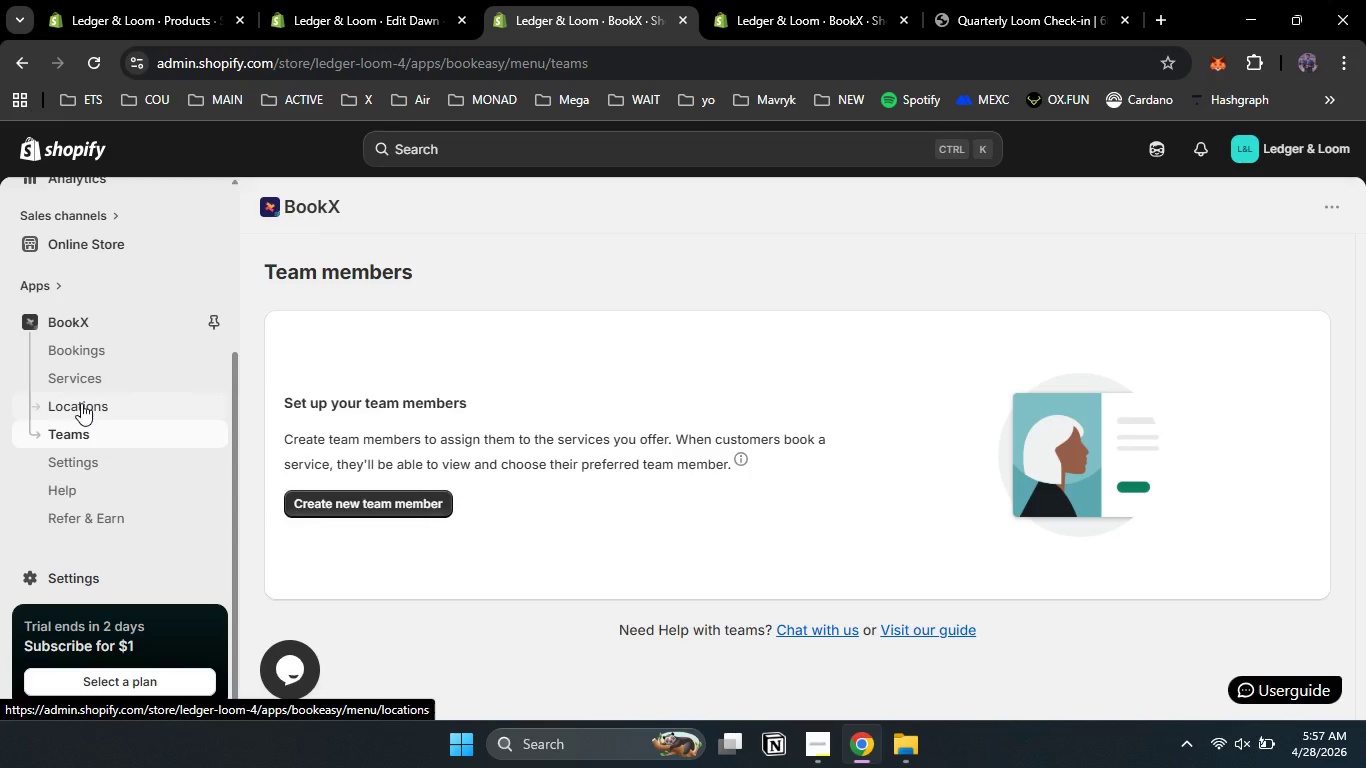 
wait(13.03)
 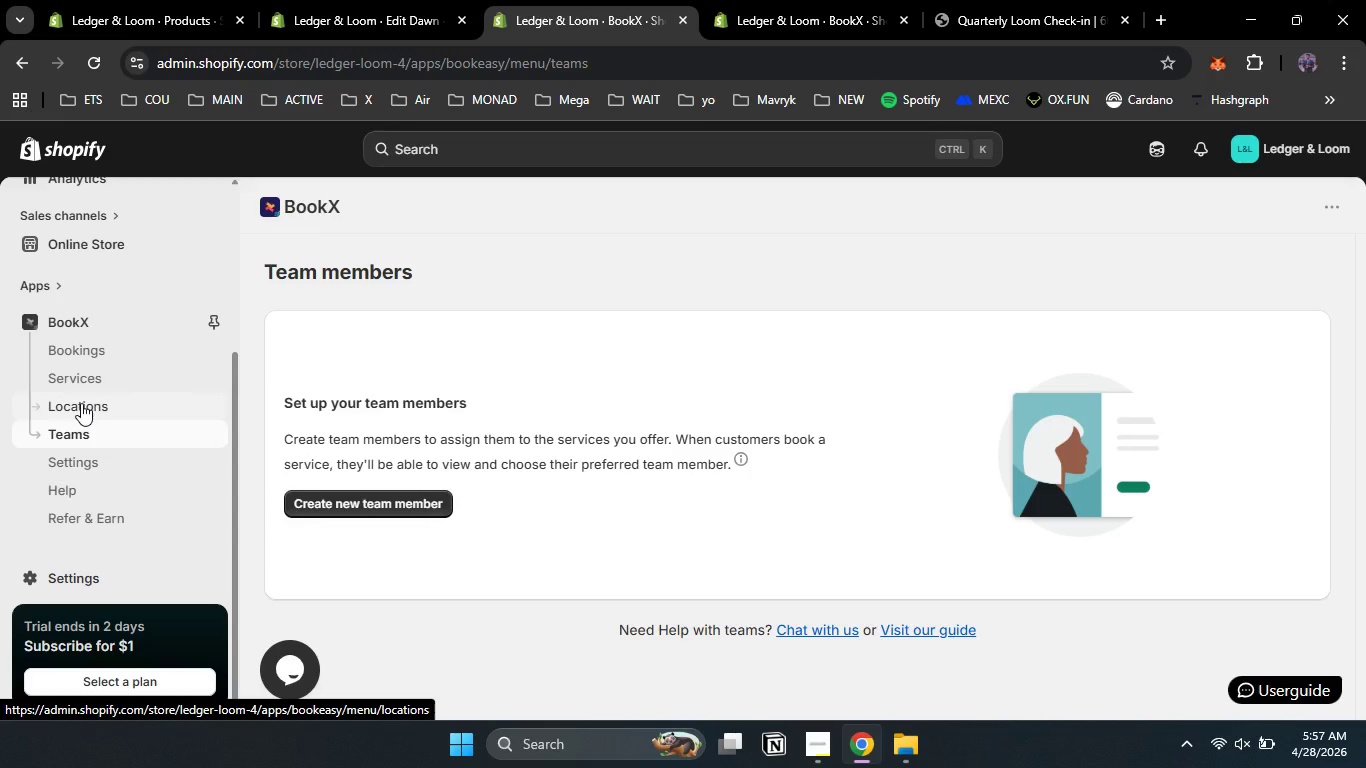 
left_click([1009, 0])
 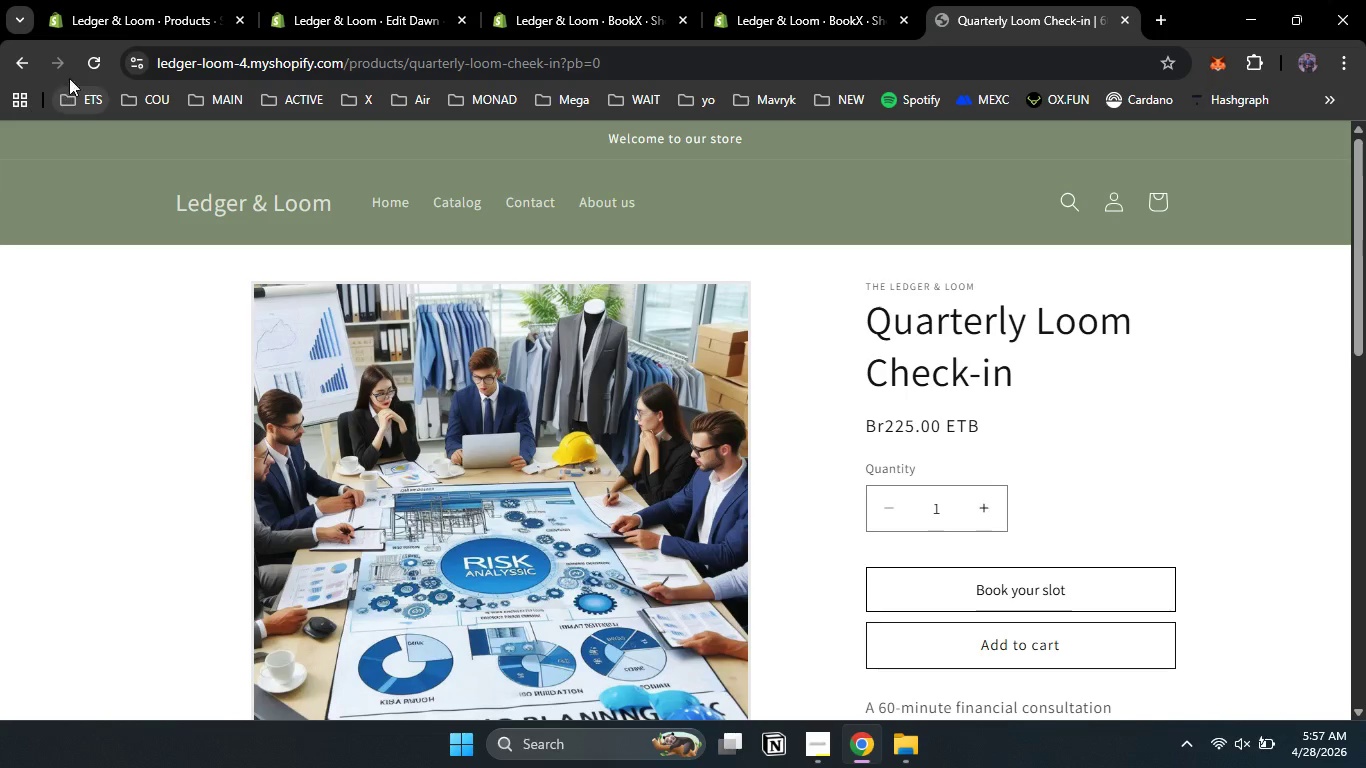 
left_click([91, 62])
 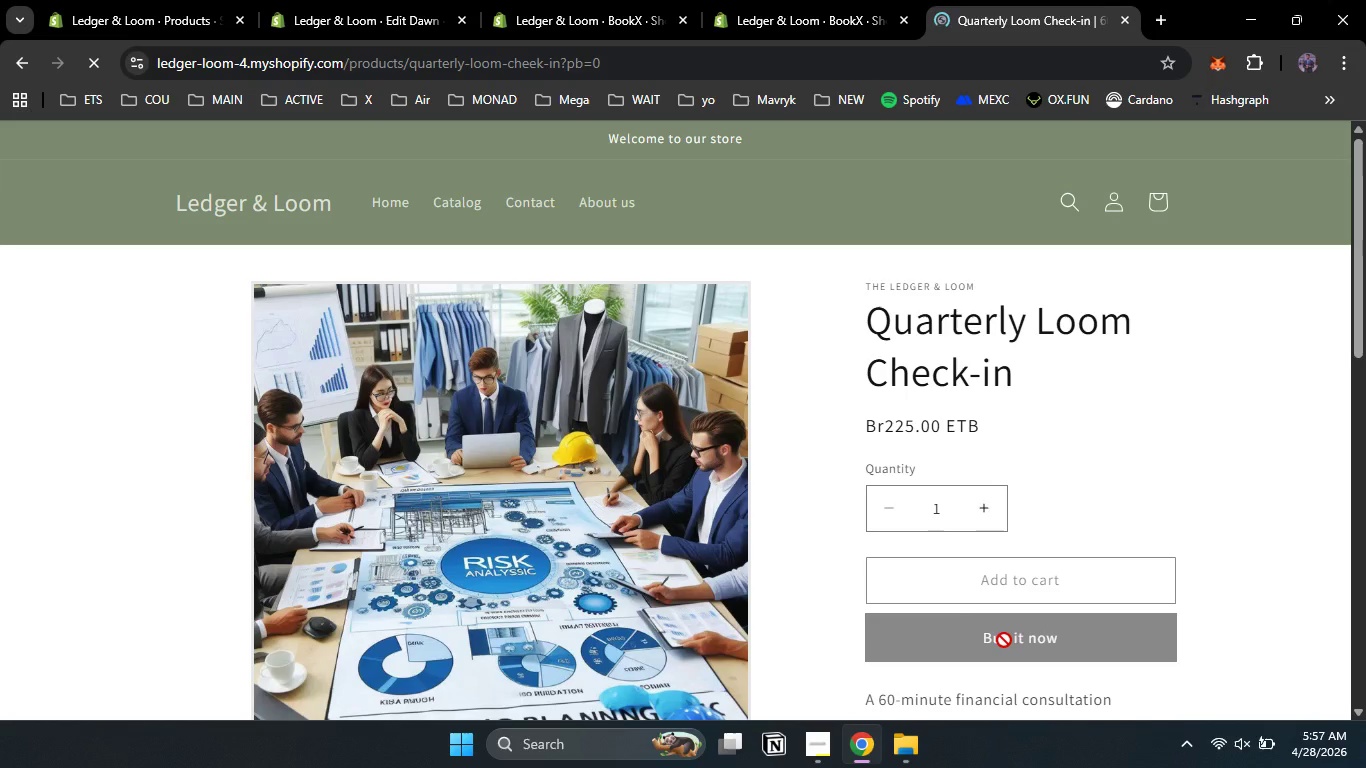 
left_click([982, 511])
 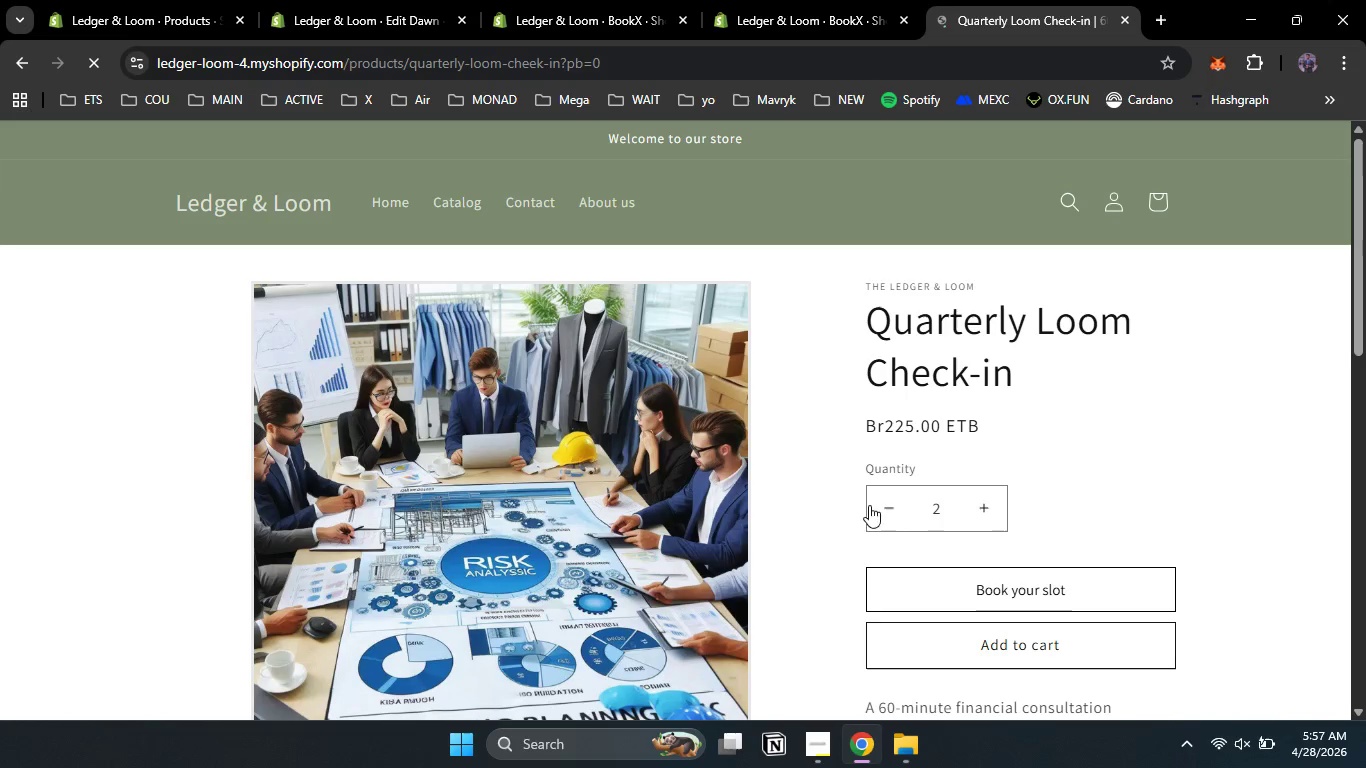 
left_click([889, 509])
 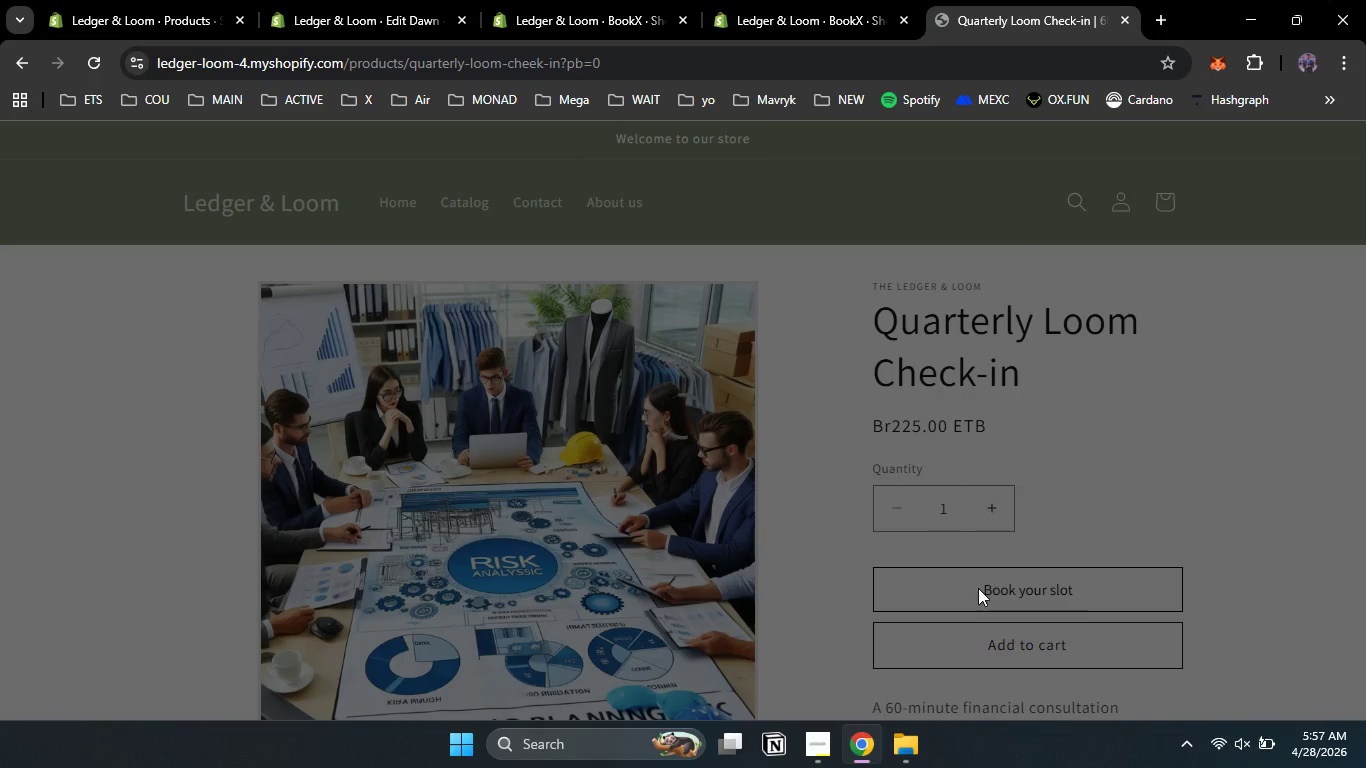 
left_click([784, 0])
 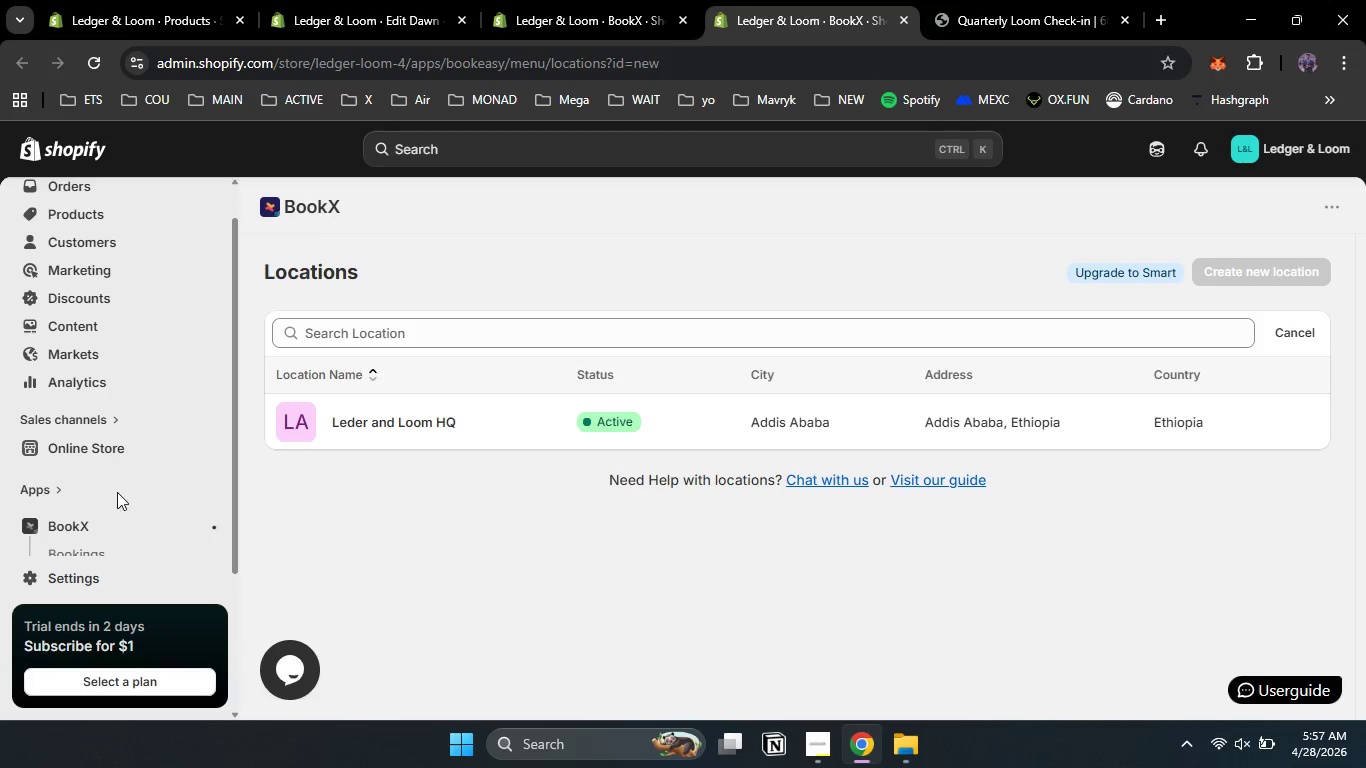 
left_click([47, 486])
 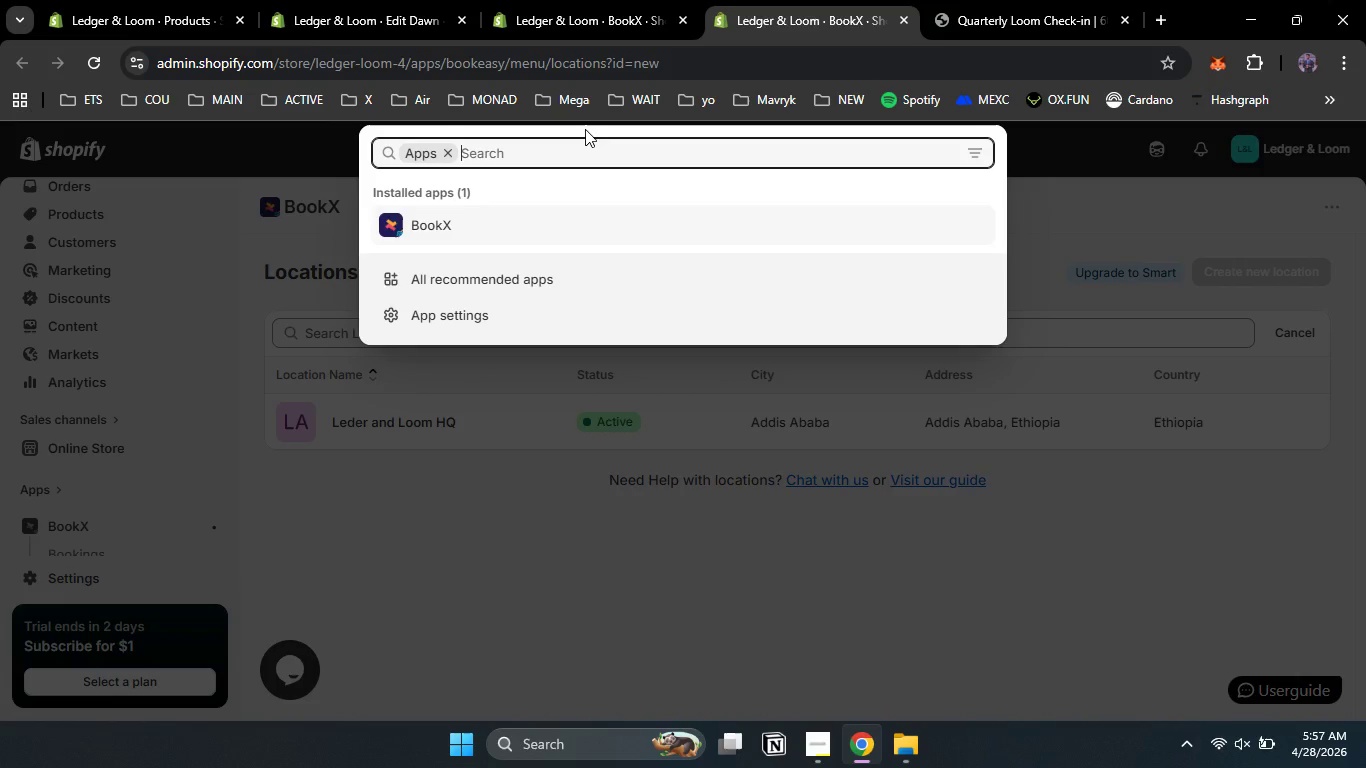 
type(digital download)
 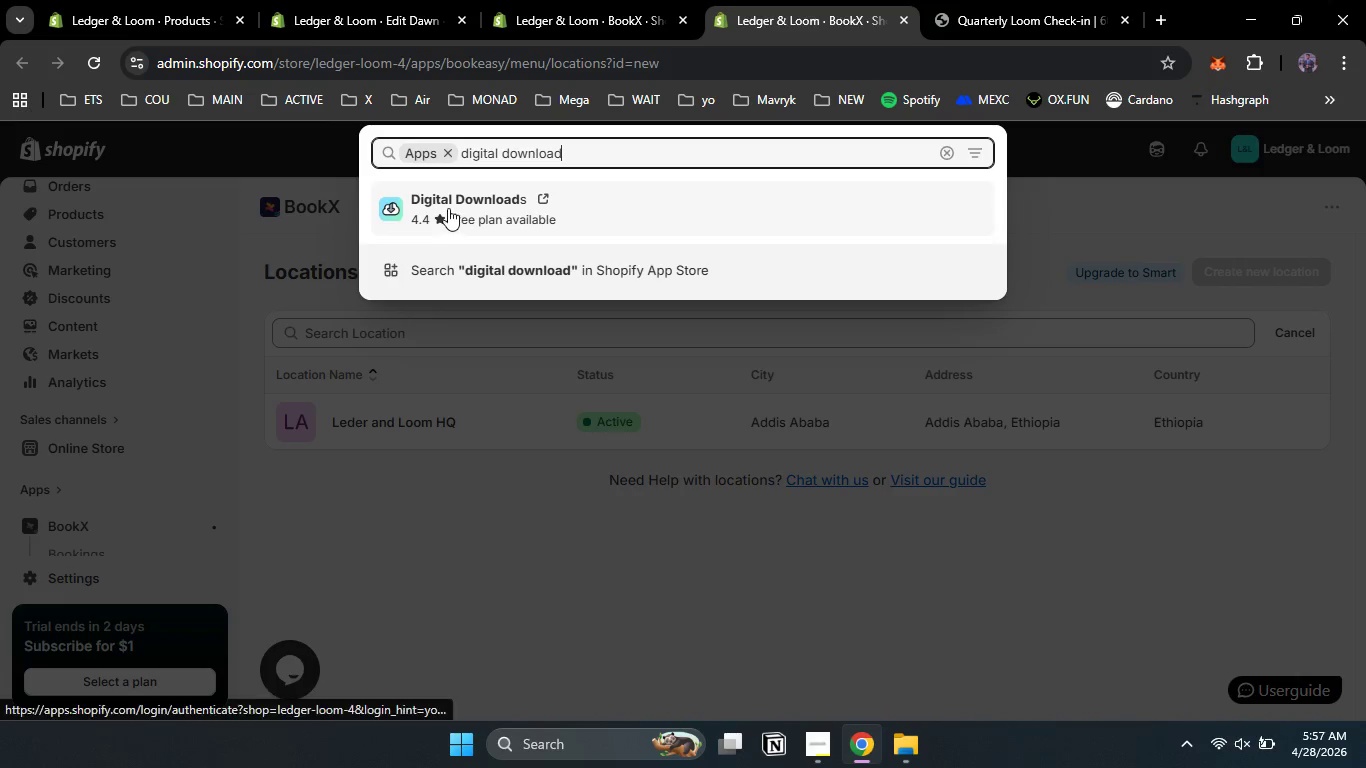 
left_click([459, 197])
 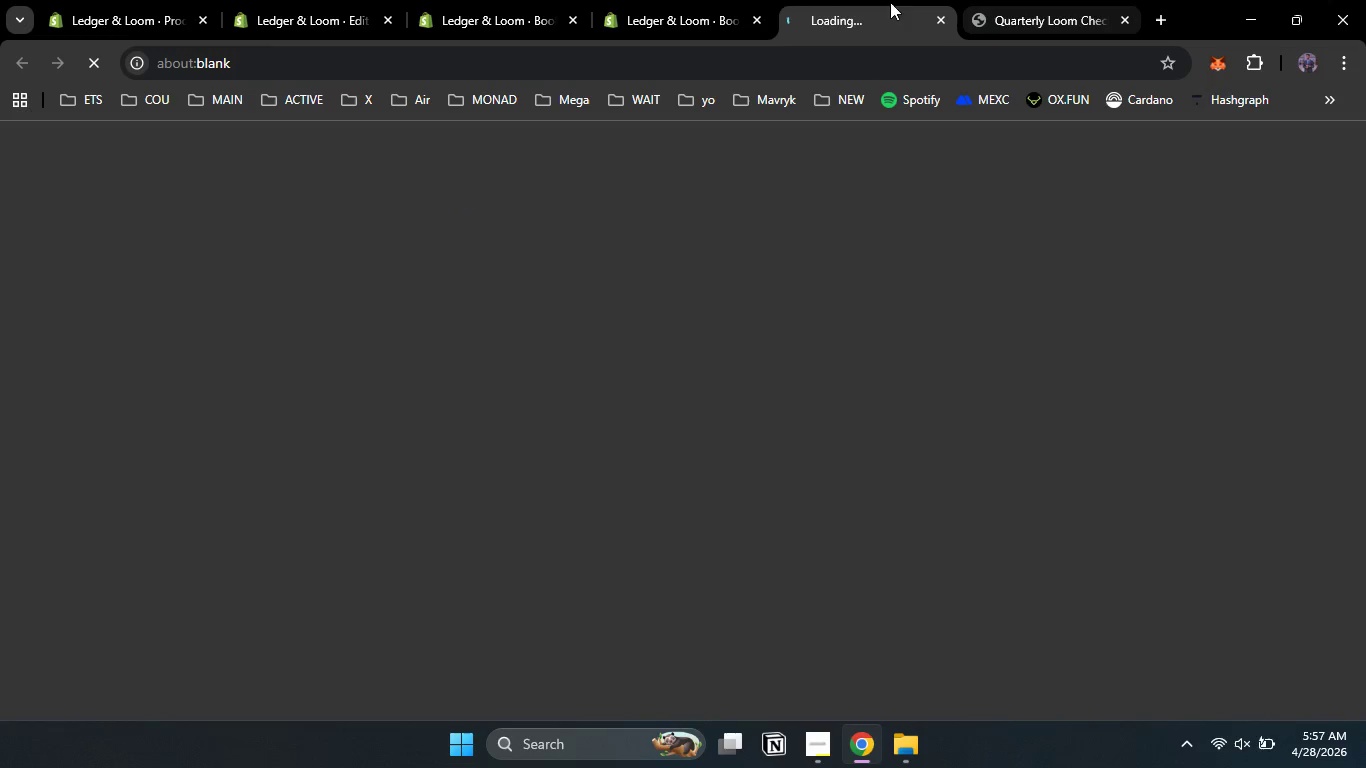 
left_click([688, 0])
 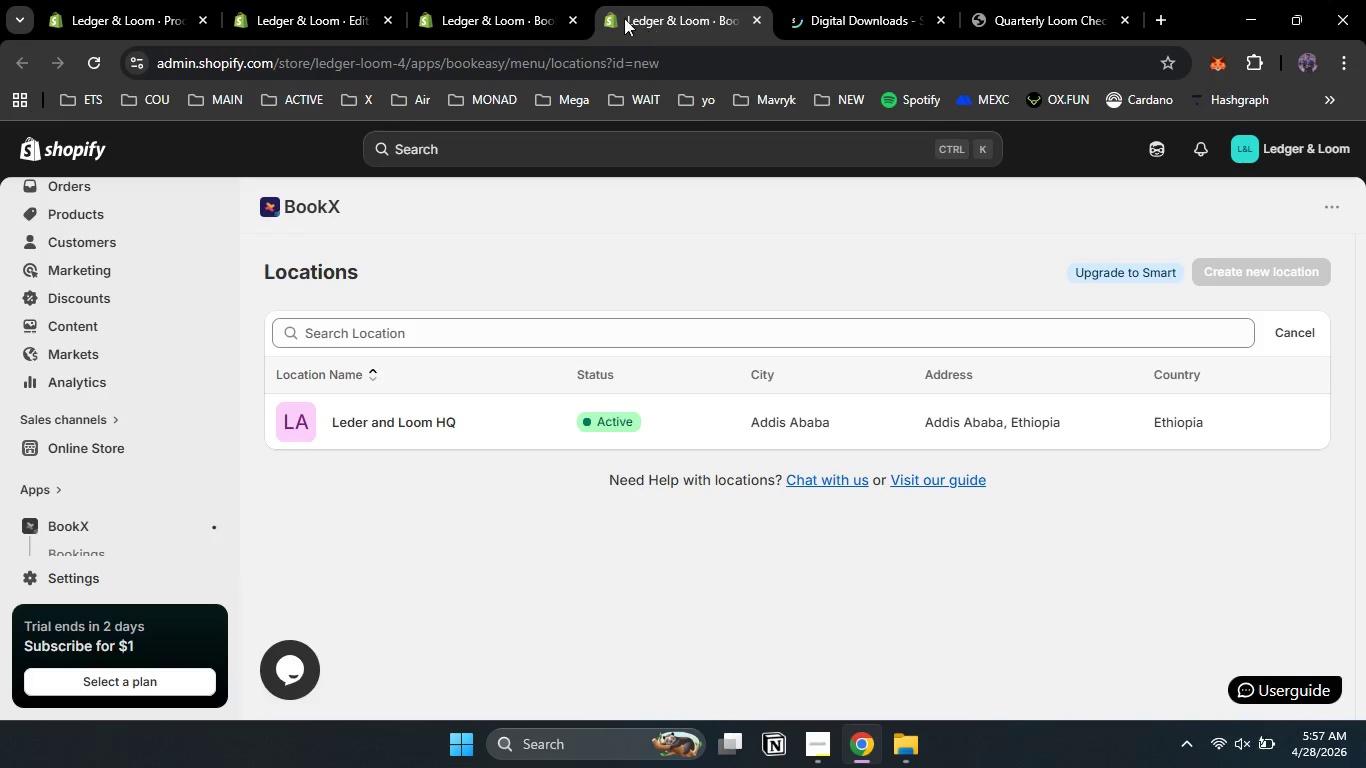 
left_click([520, 0])
 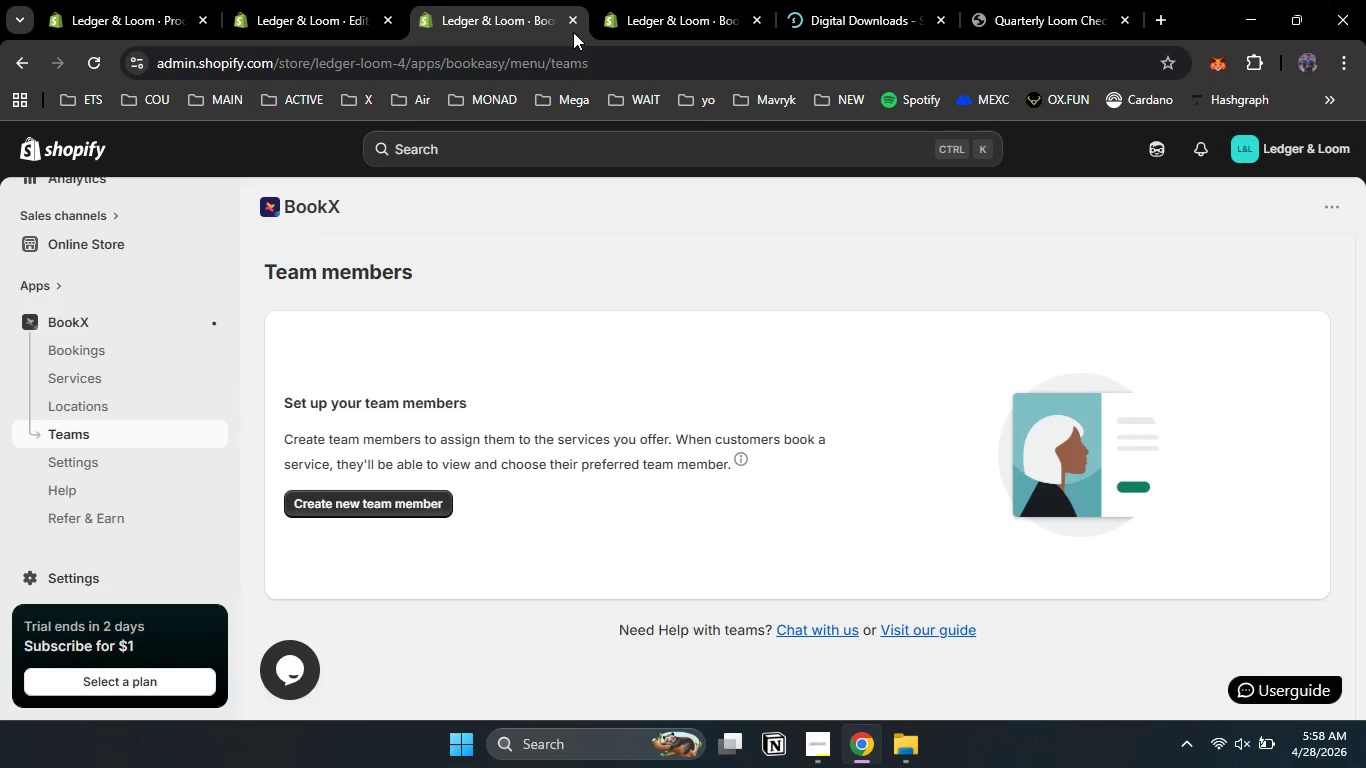 
left_click([652, 8])
 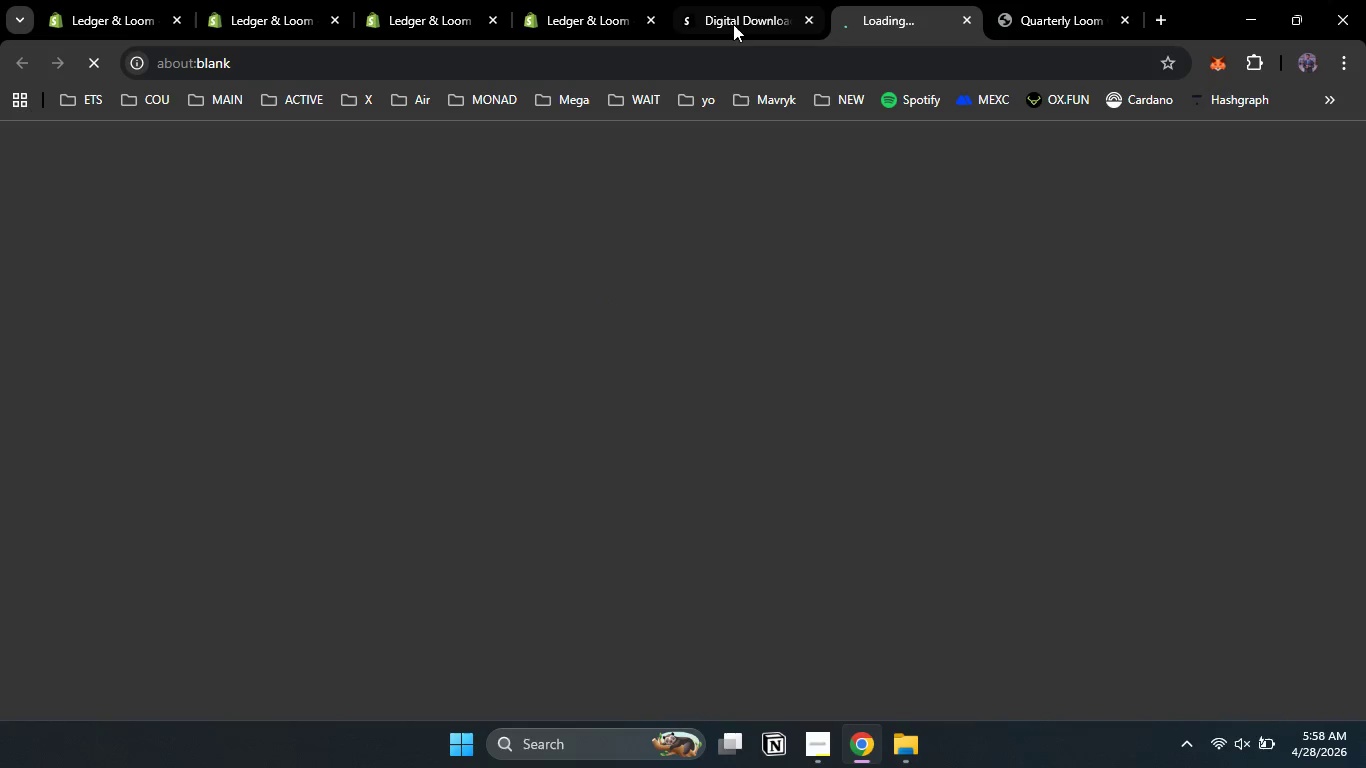 
wait(6.27)
 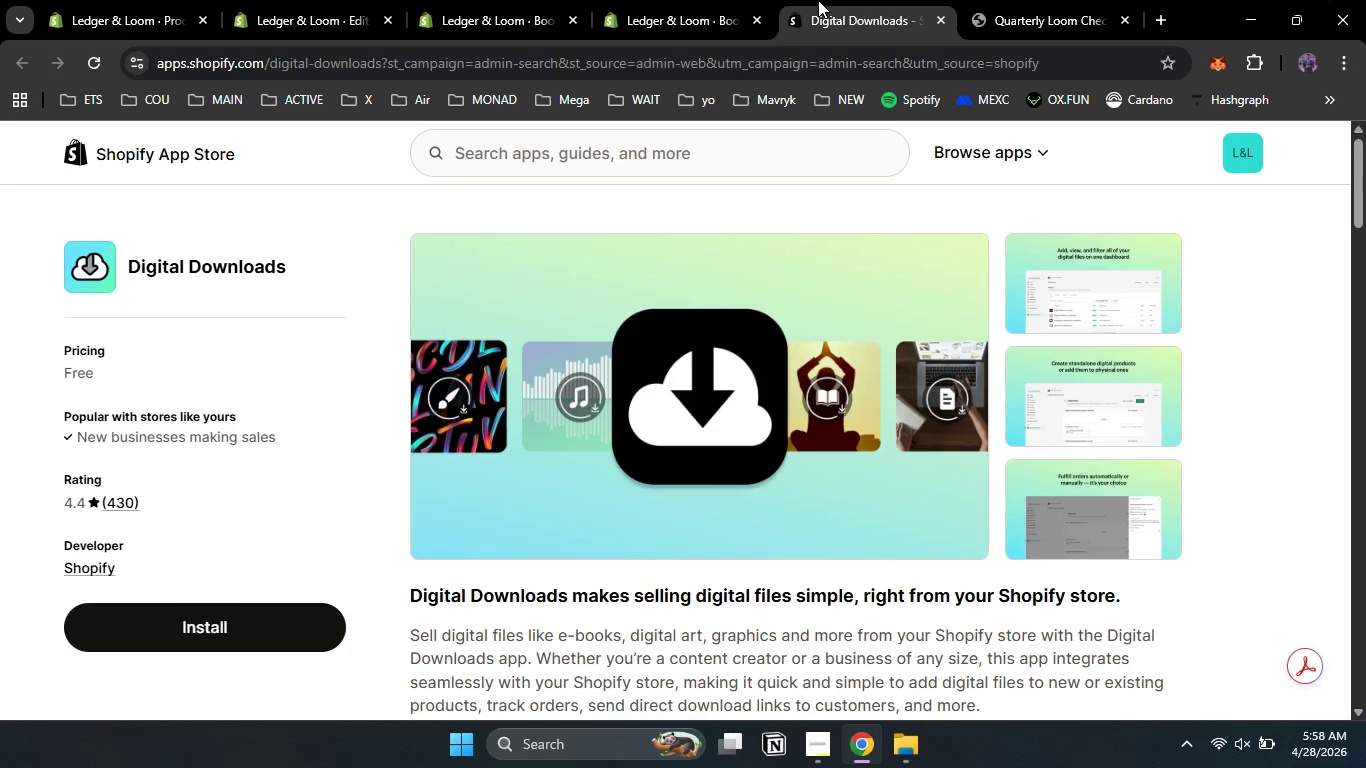 
left_click([806, 18])
 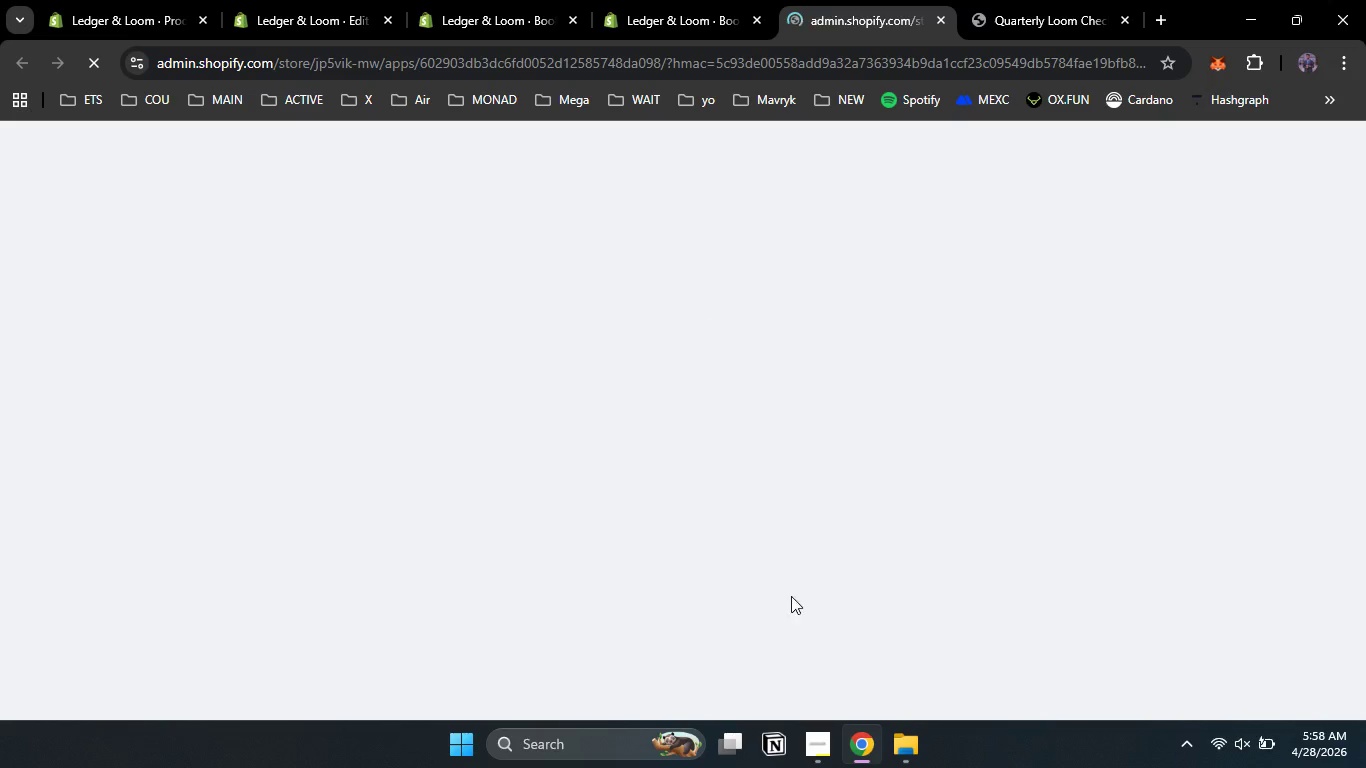 
left_click([814, 757])